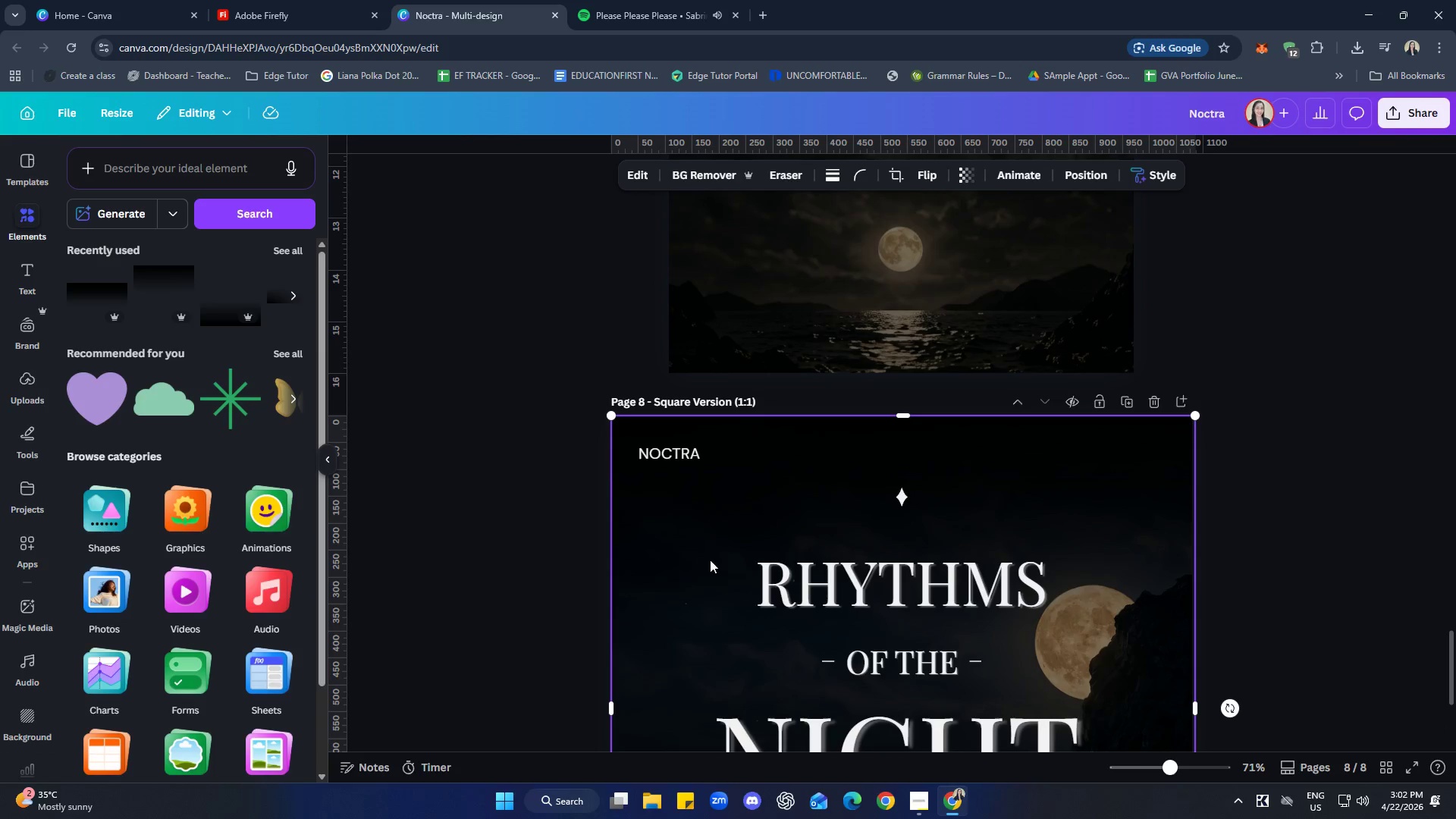 
right_click([704, 562])
 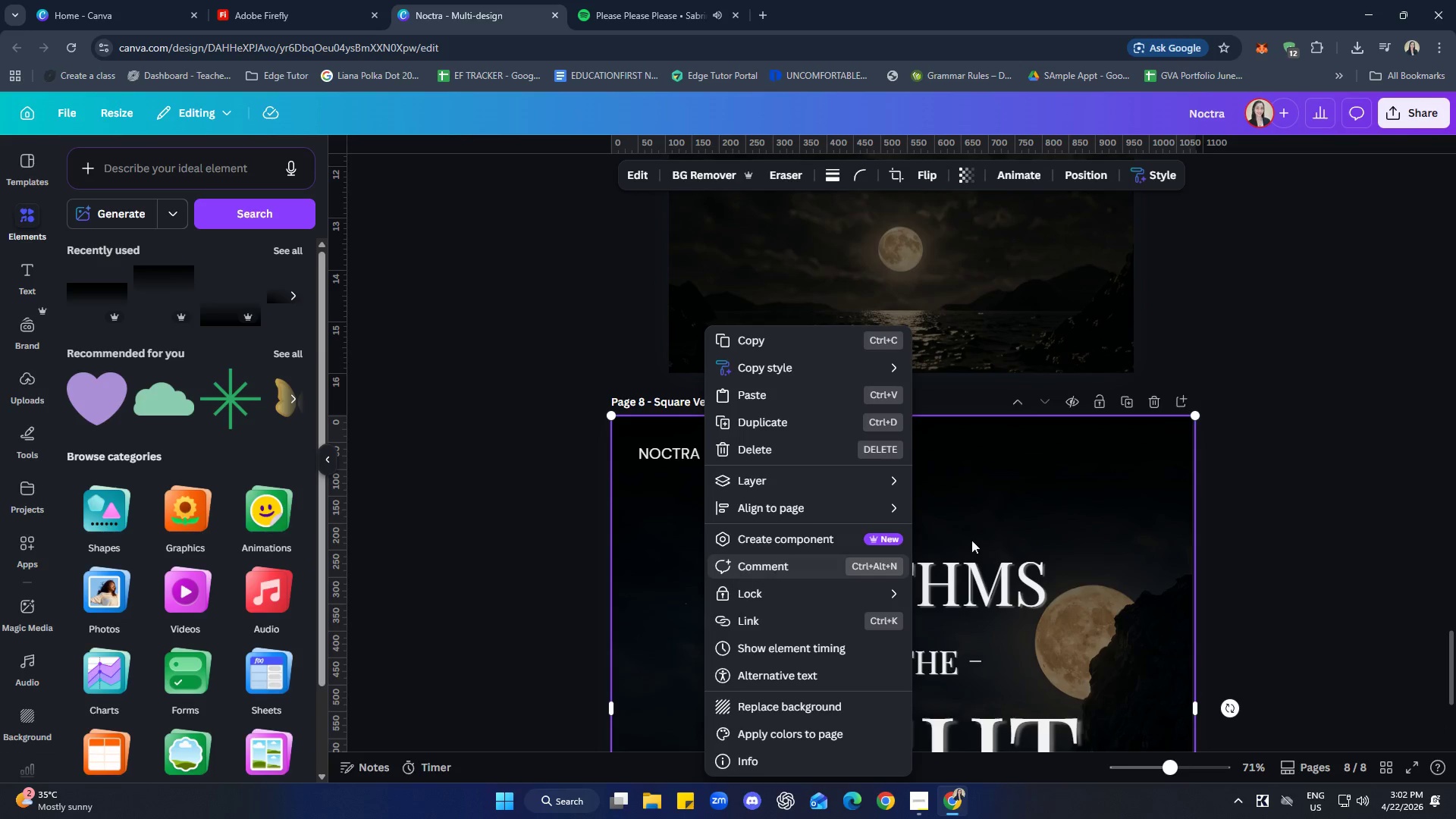 
left_click([1455, 541])
 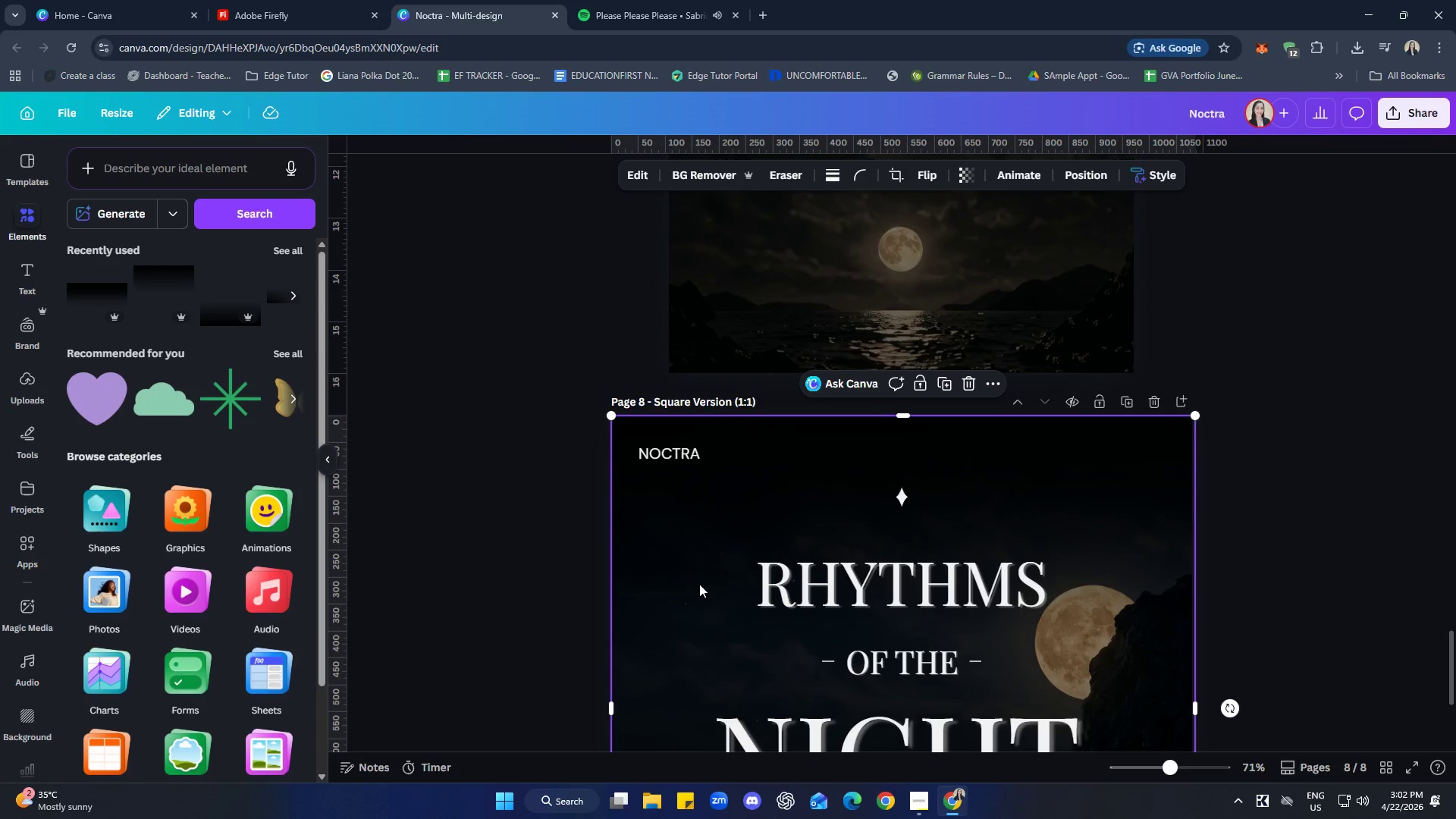 
left_click([692, 573])
 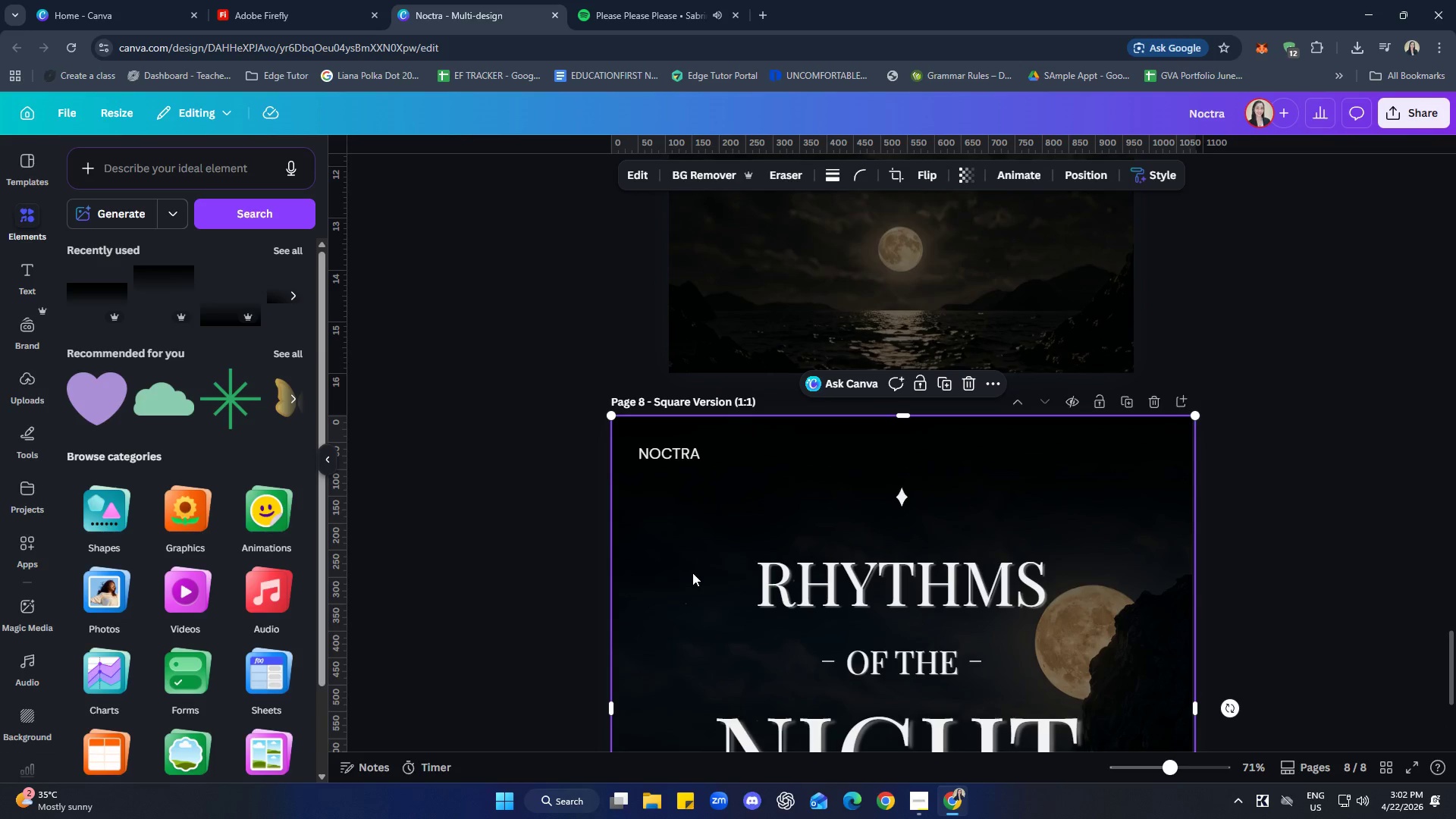 
right_click([692, 573])
 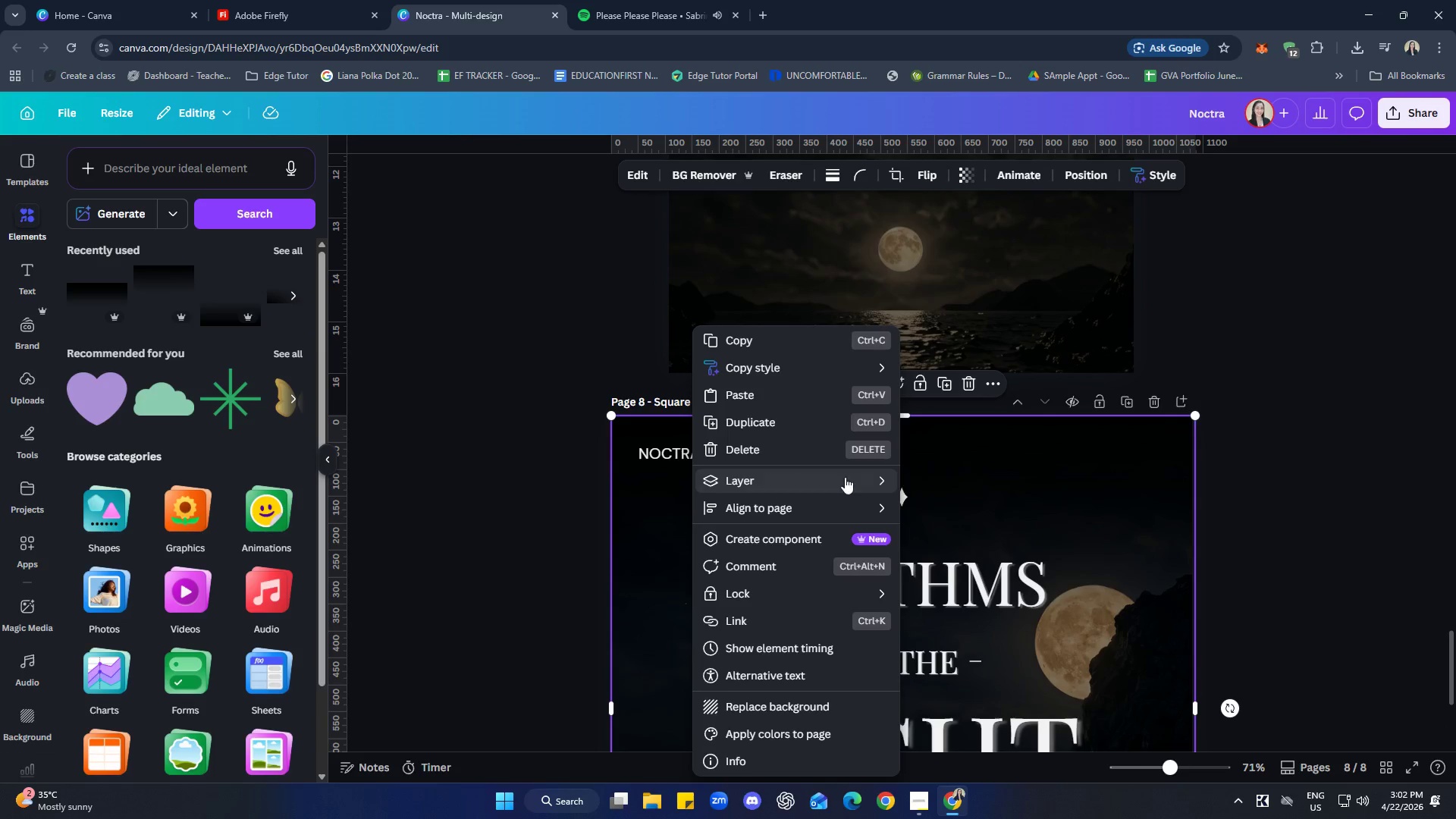 
left_click([967, 591])
 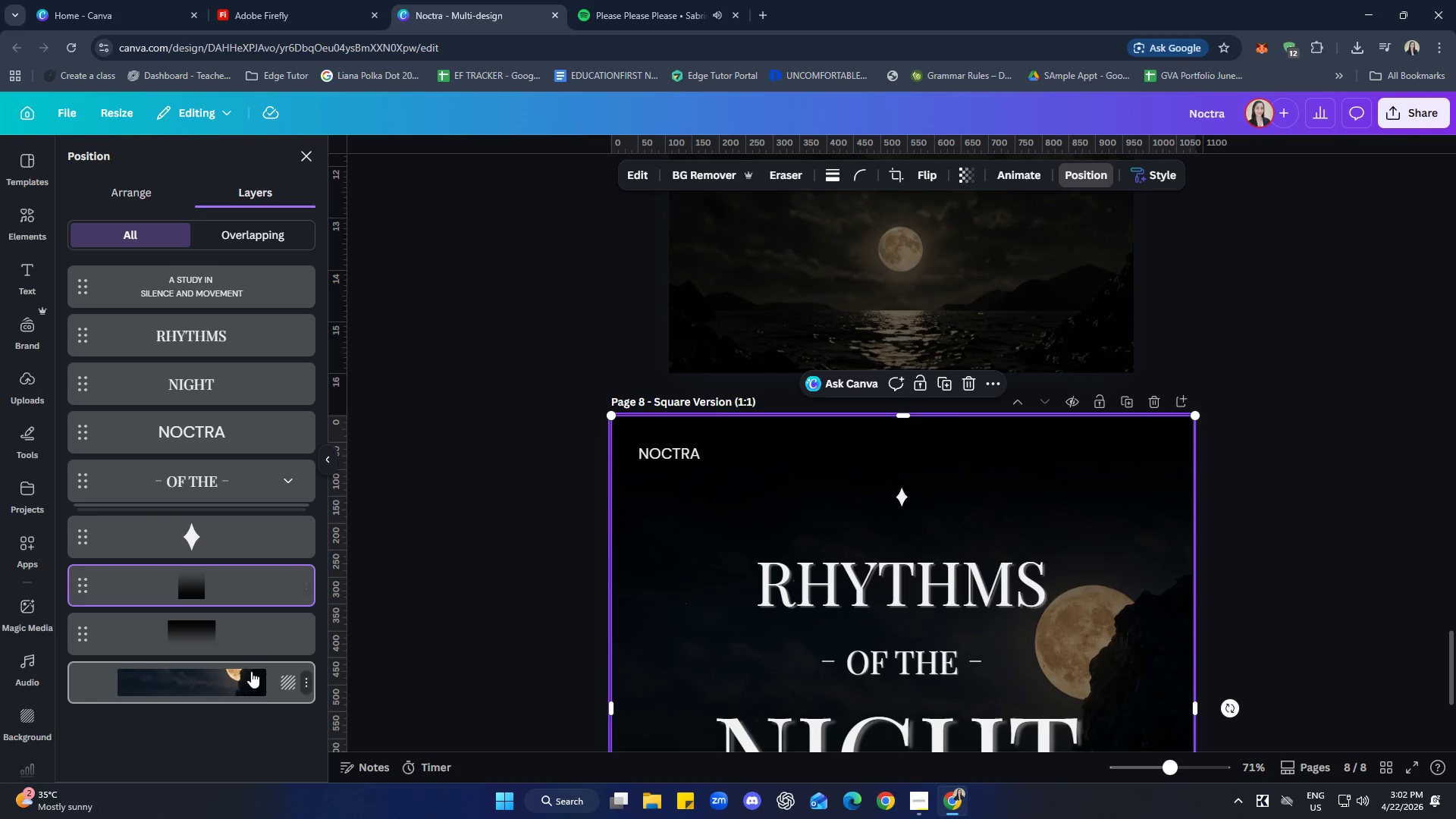 
left_click([229, 630])
 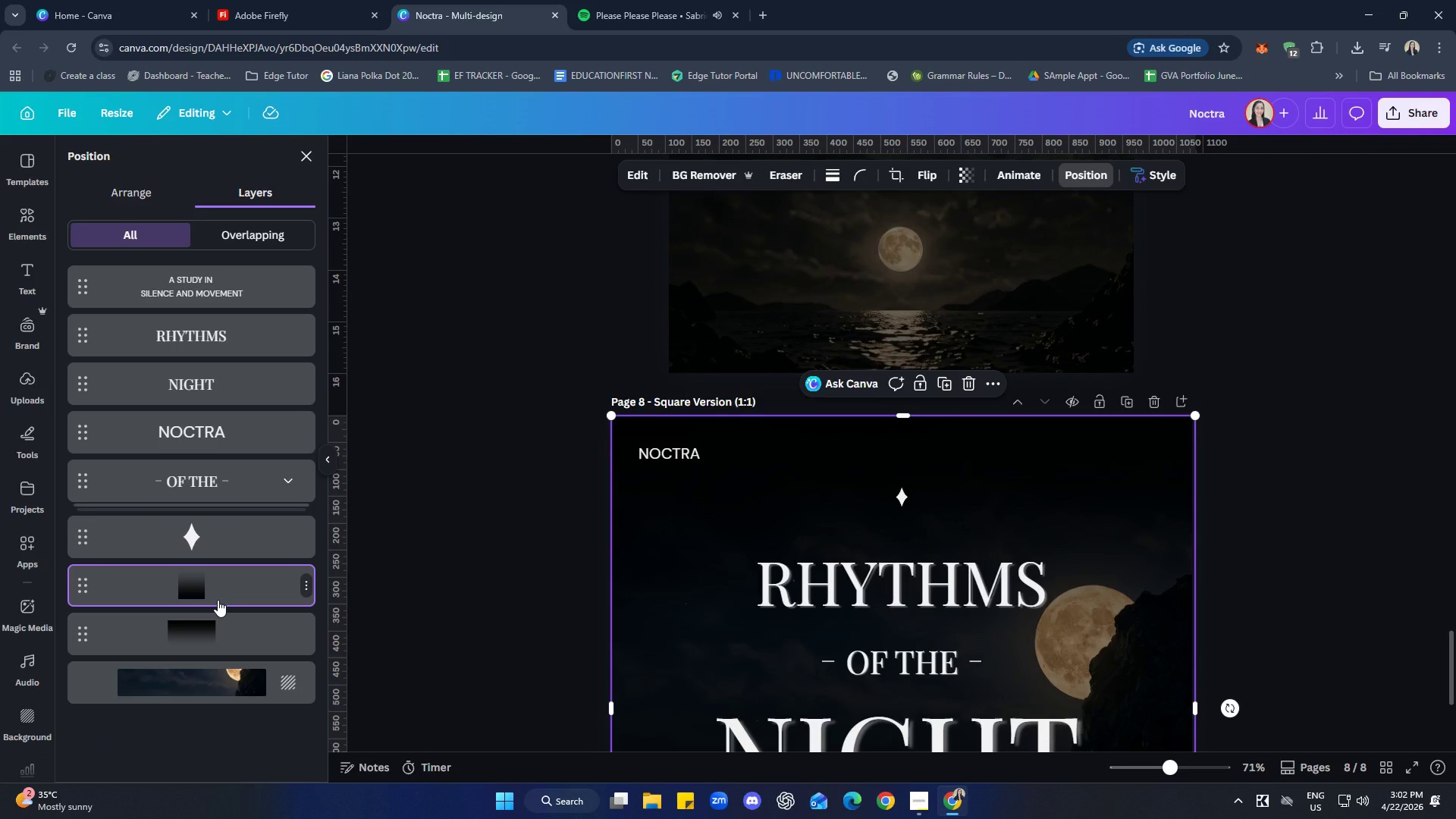 
left_click([224, 627])
 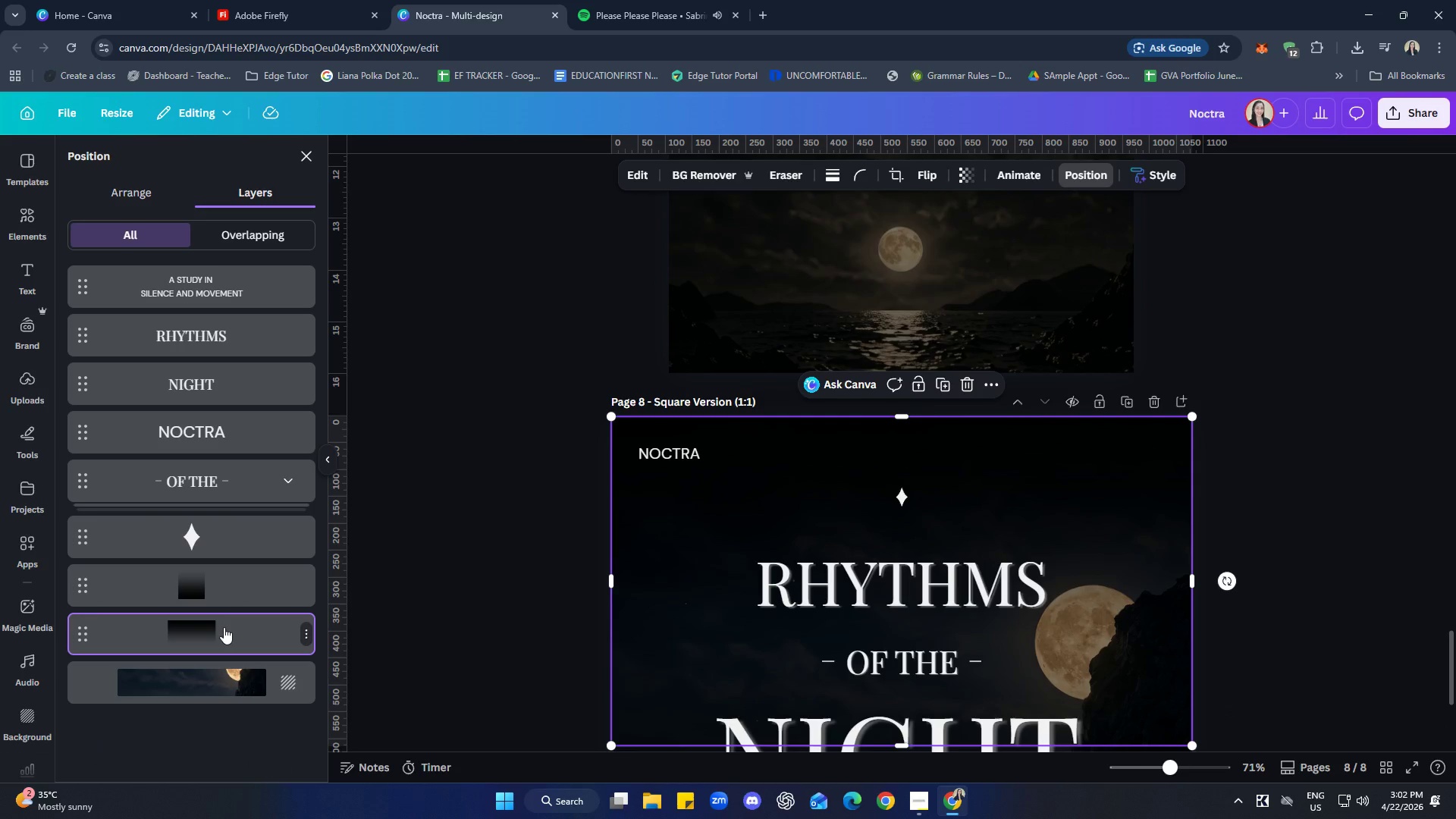 
scroll: coordinate [224, 628], scroll_direction: down, amount: 1.0
 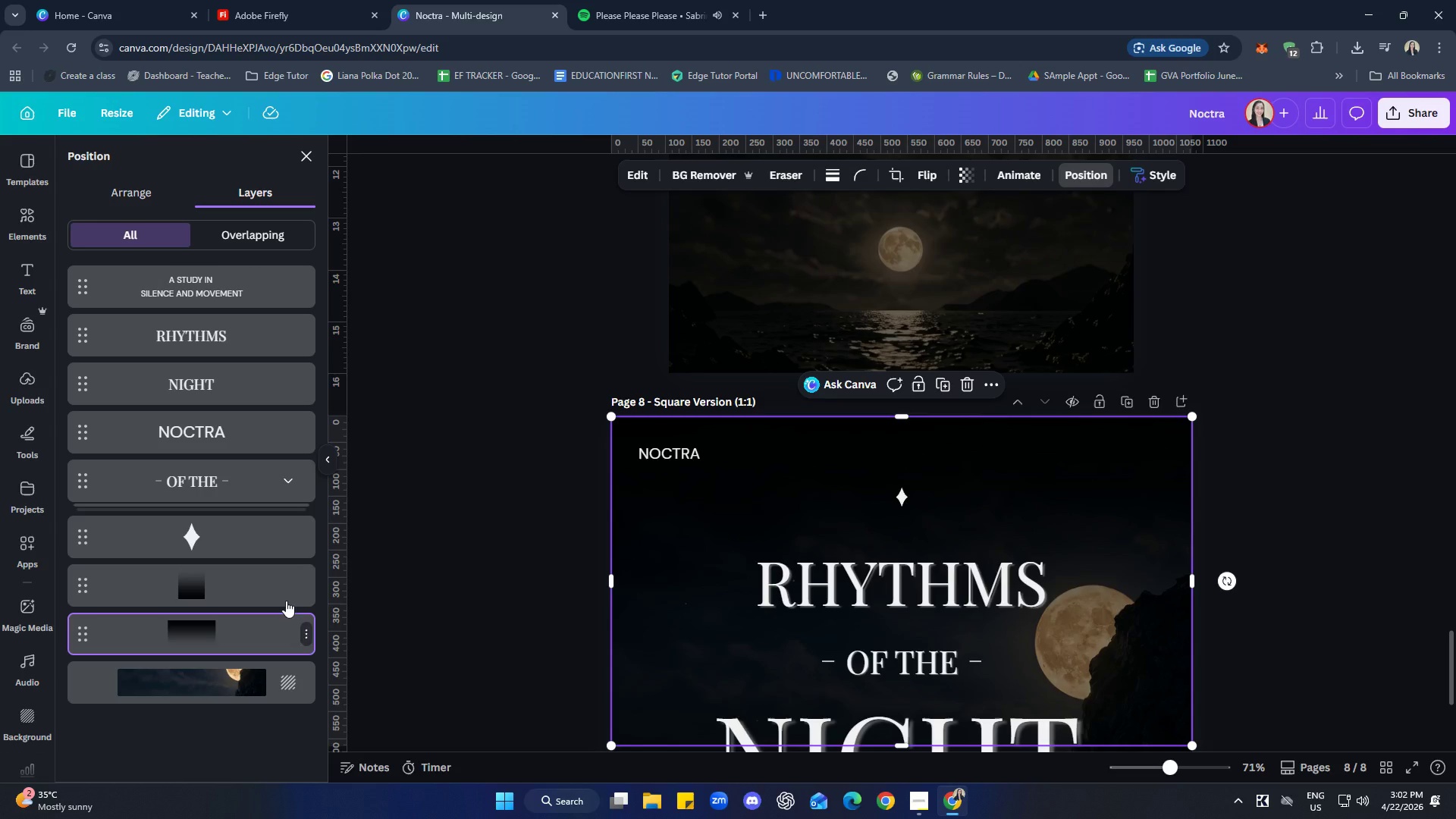 
left_click([245, 578])
 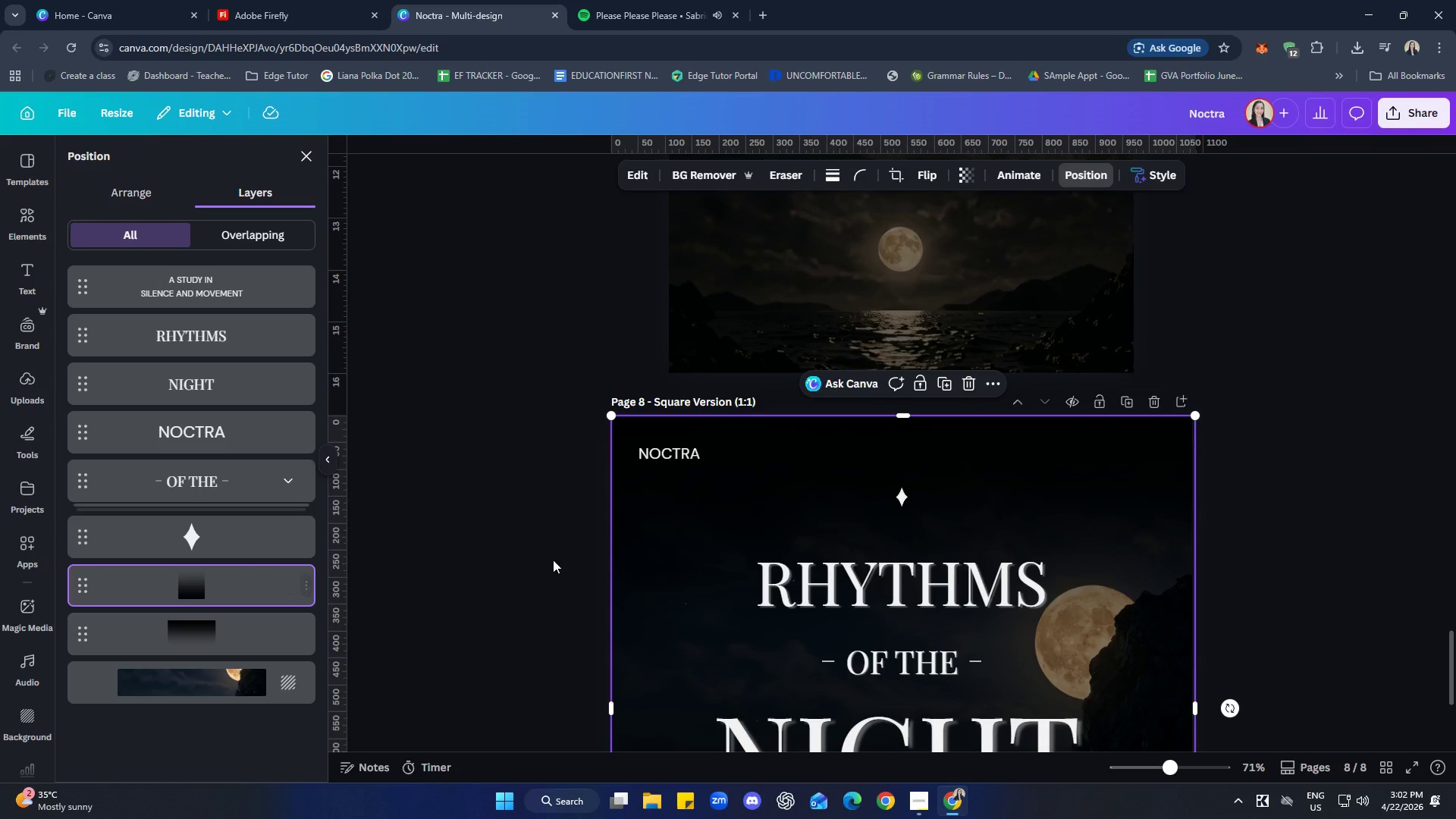 
scroll: coordinate [529, 553], scroll_direction: down, amount: 5.0
 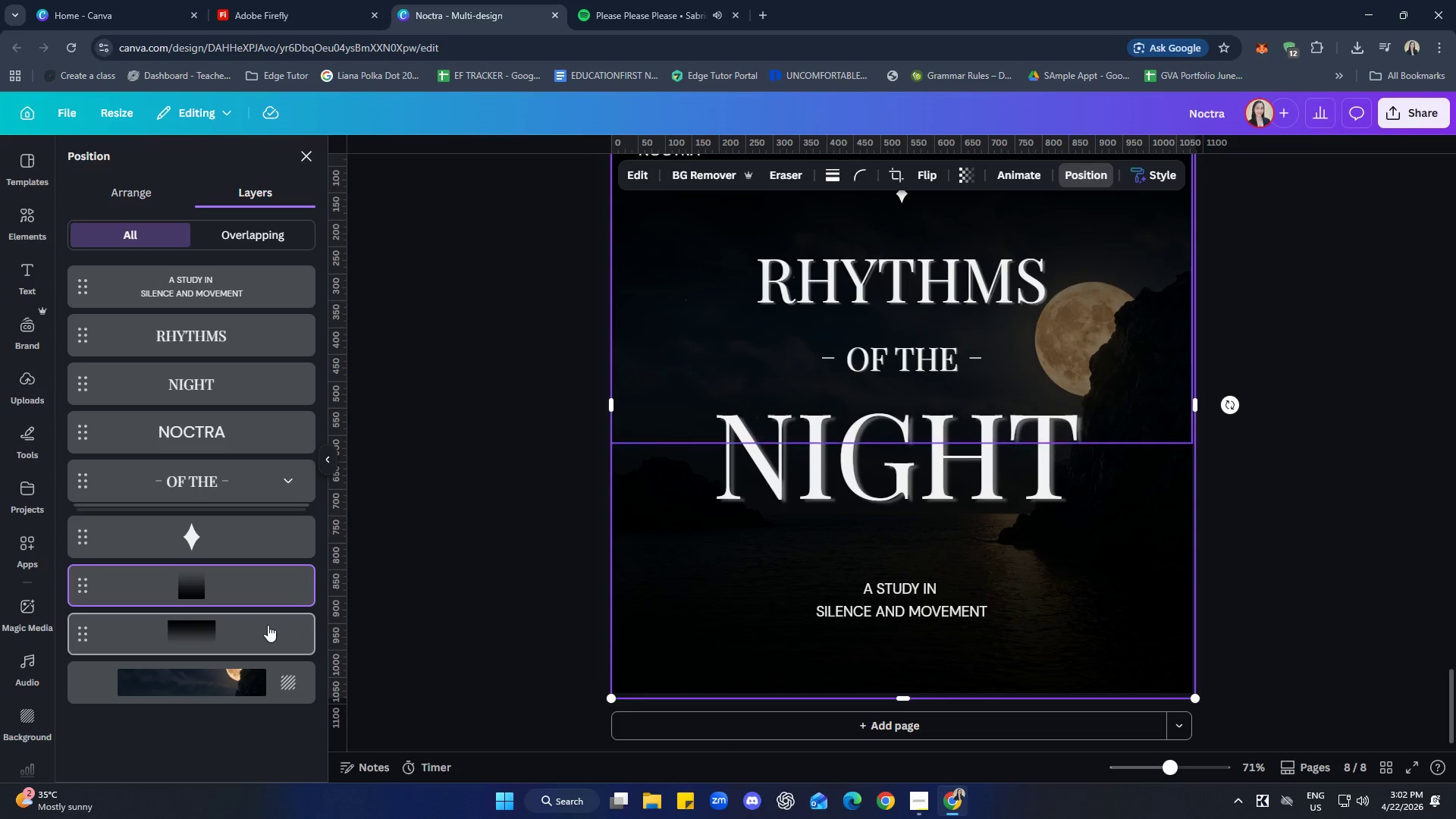 
left_click([232, 623])
 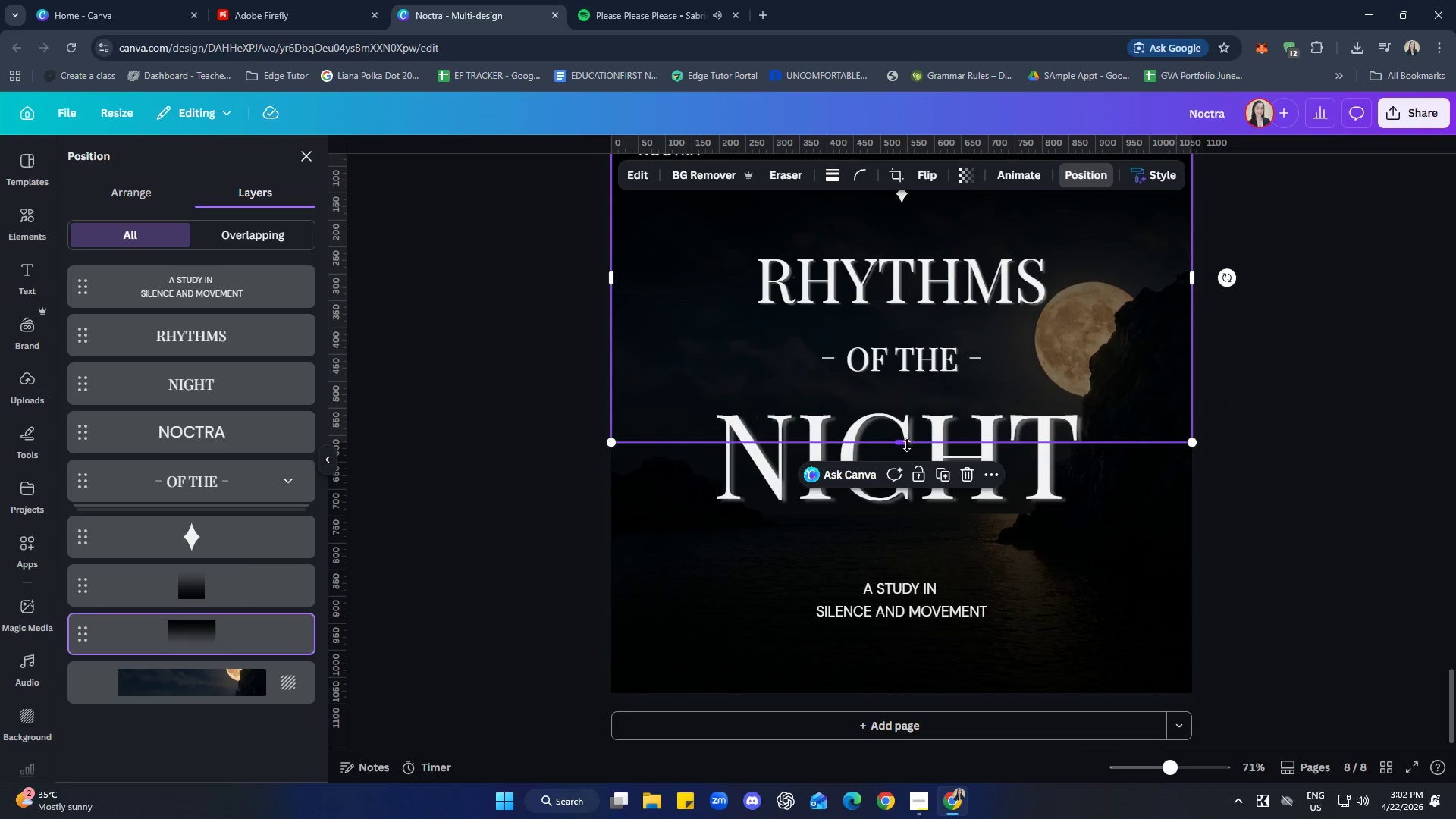 
left_click_drag(start_coordinate=[906, 445], to_coordinate=[933, 693])
 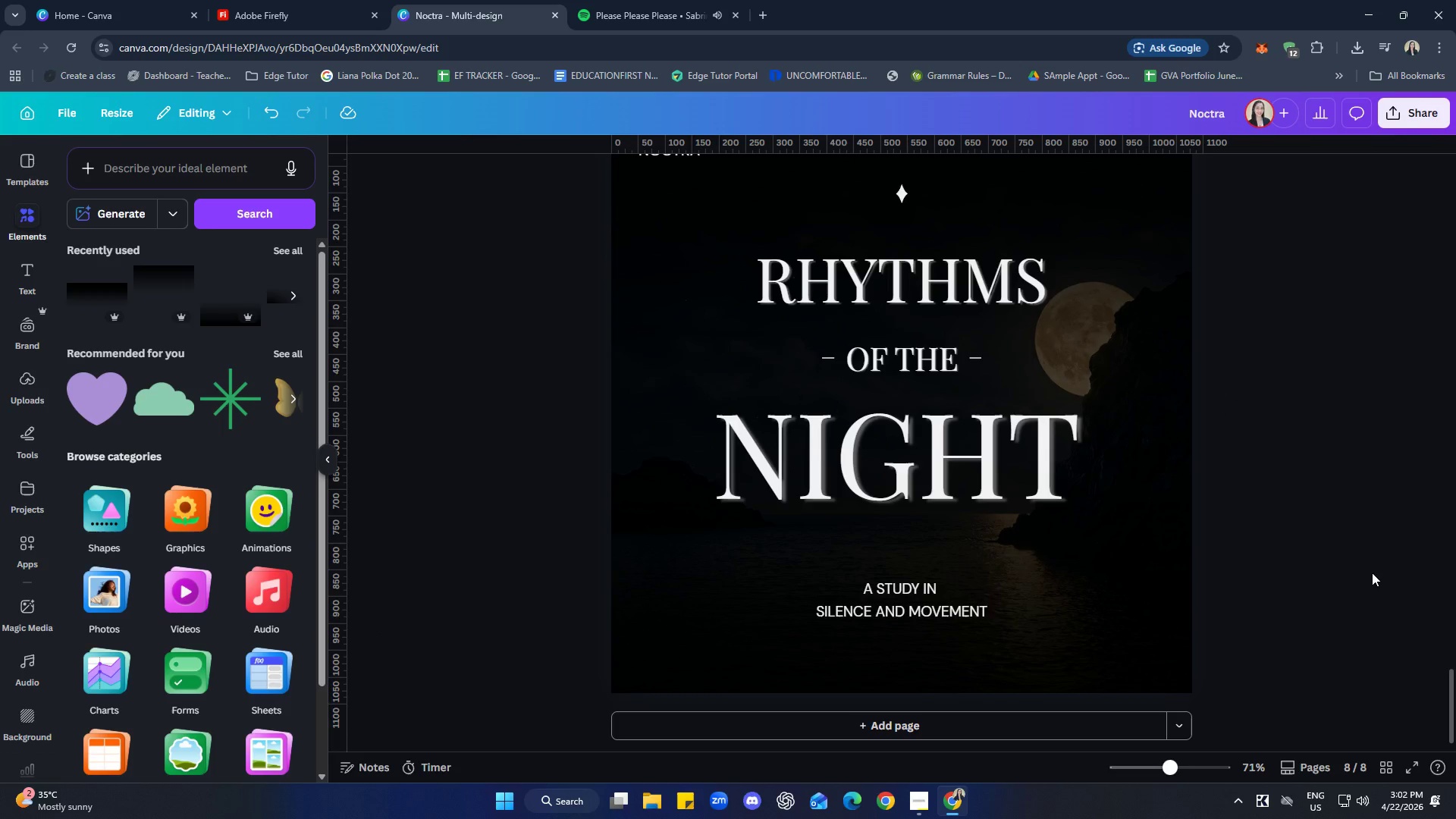 
scroll: coordinate [1229, 604], scroll_direction: up, amount: 2.0
 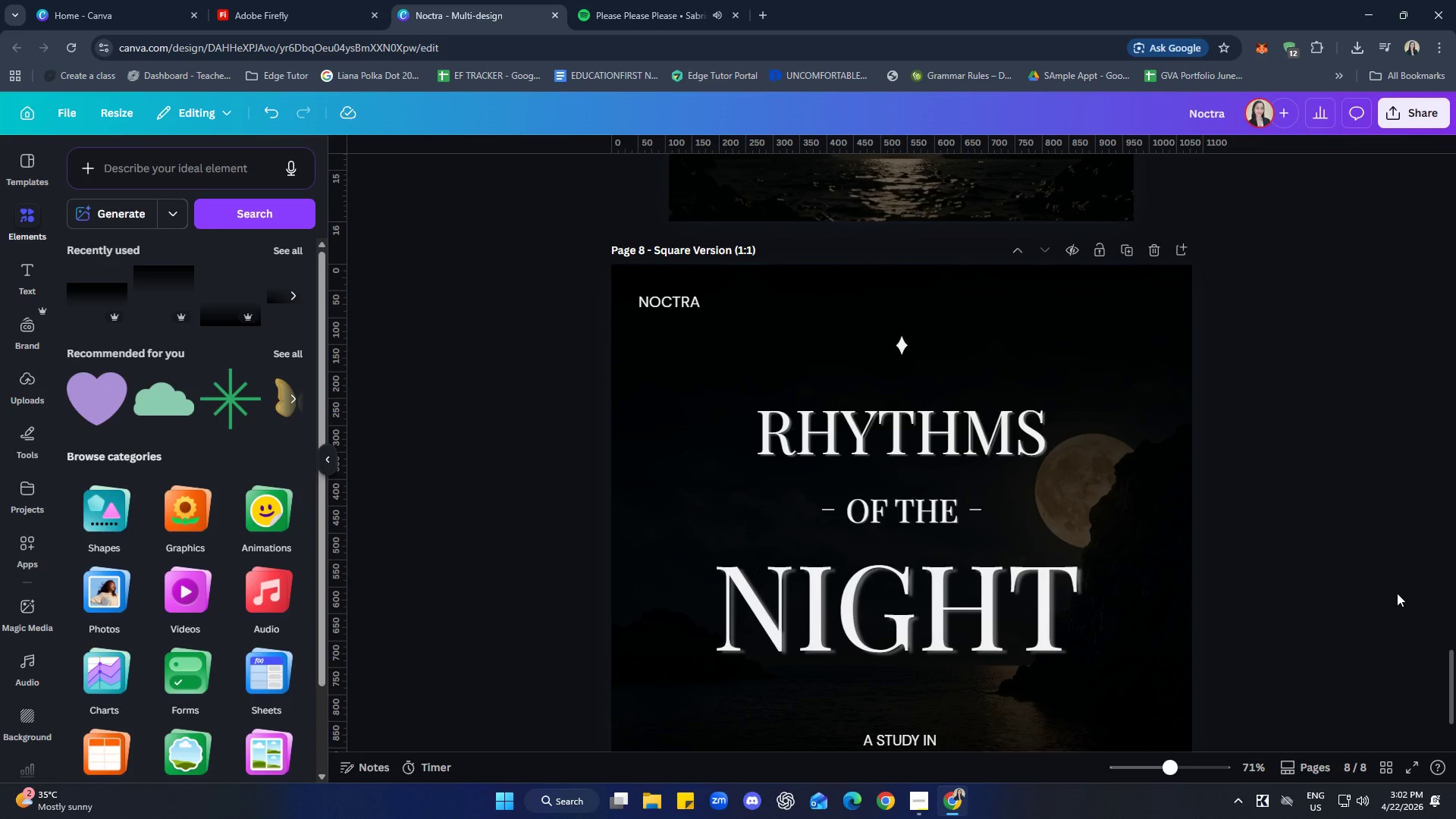 
scroll: coordinate [1399, 595], scroll_direction: down, amount: 2.0
 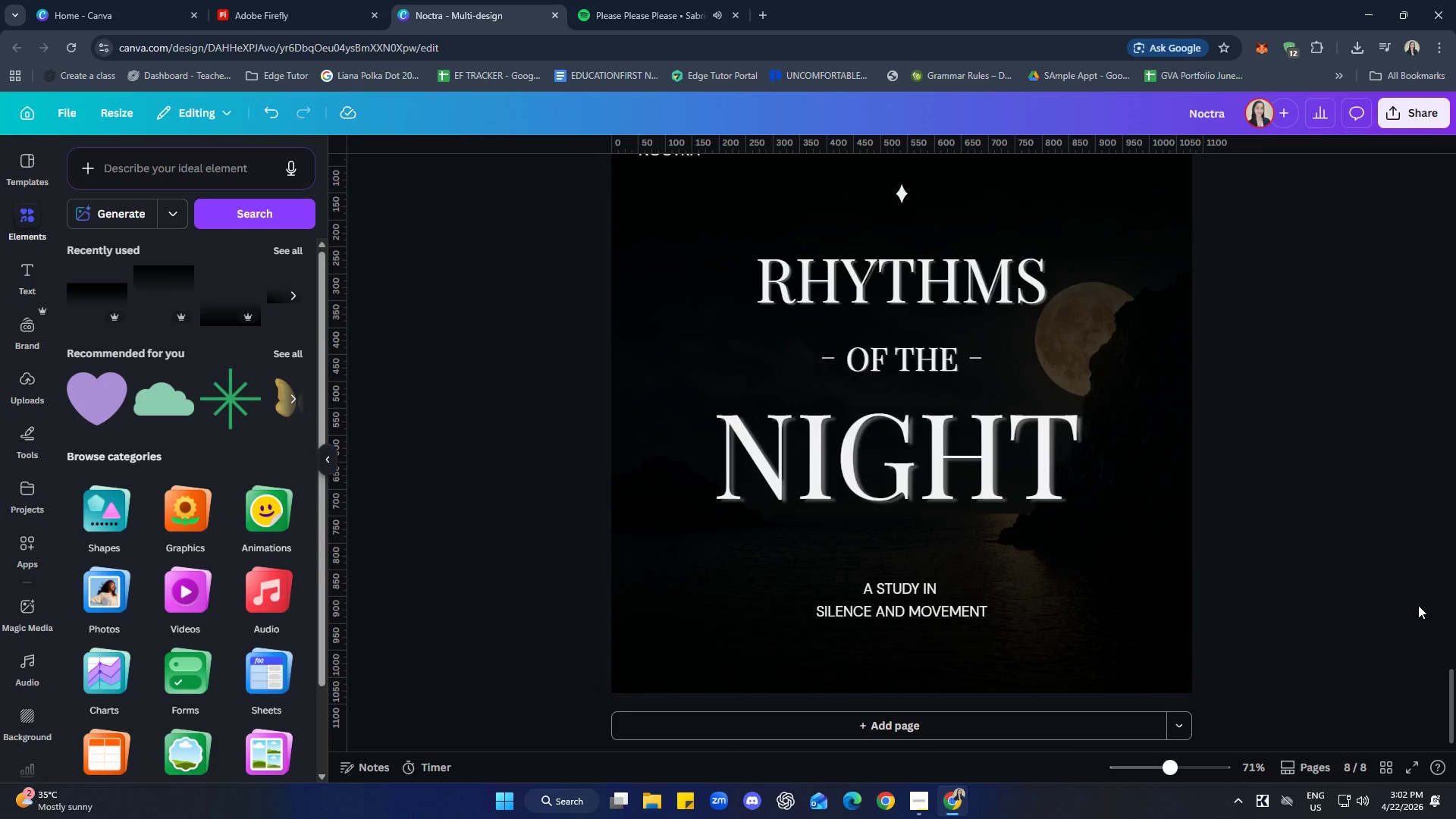 
scroll: coordinate [1425, 625], scroll_direction: up, amount: 1.0
 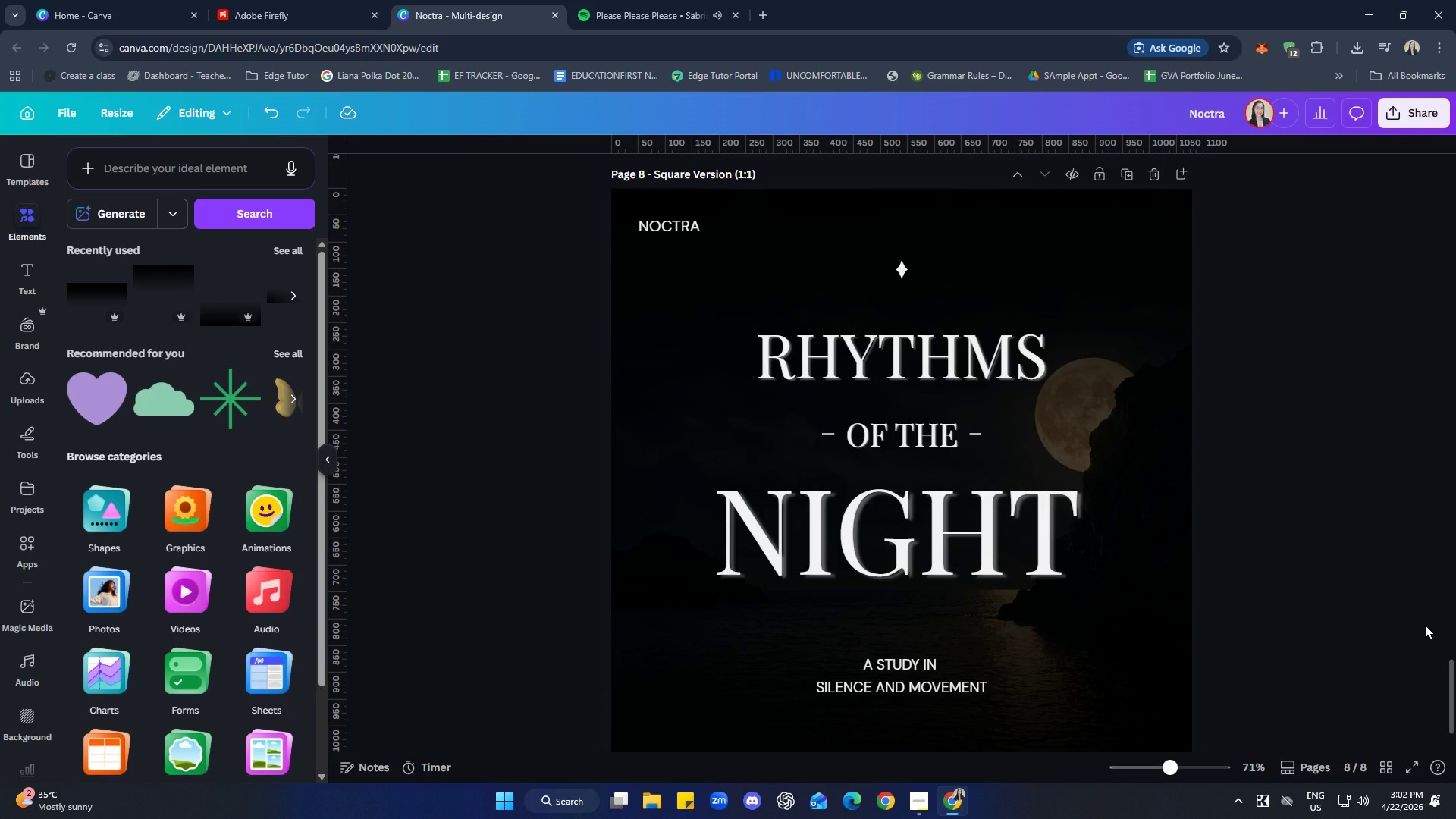 
scroll: coordinate [1425, 625], scroll_direction: down, amount: 1.0
 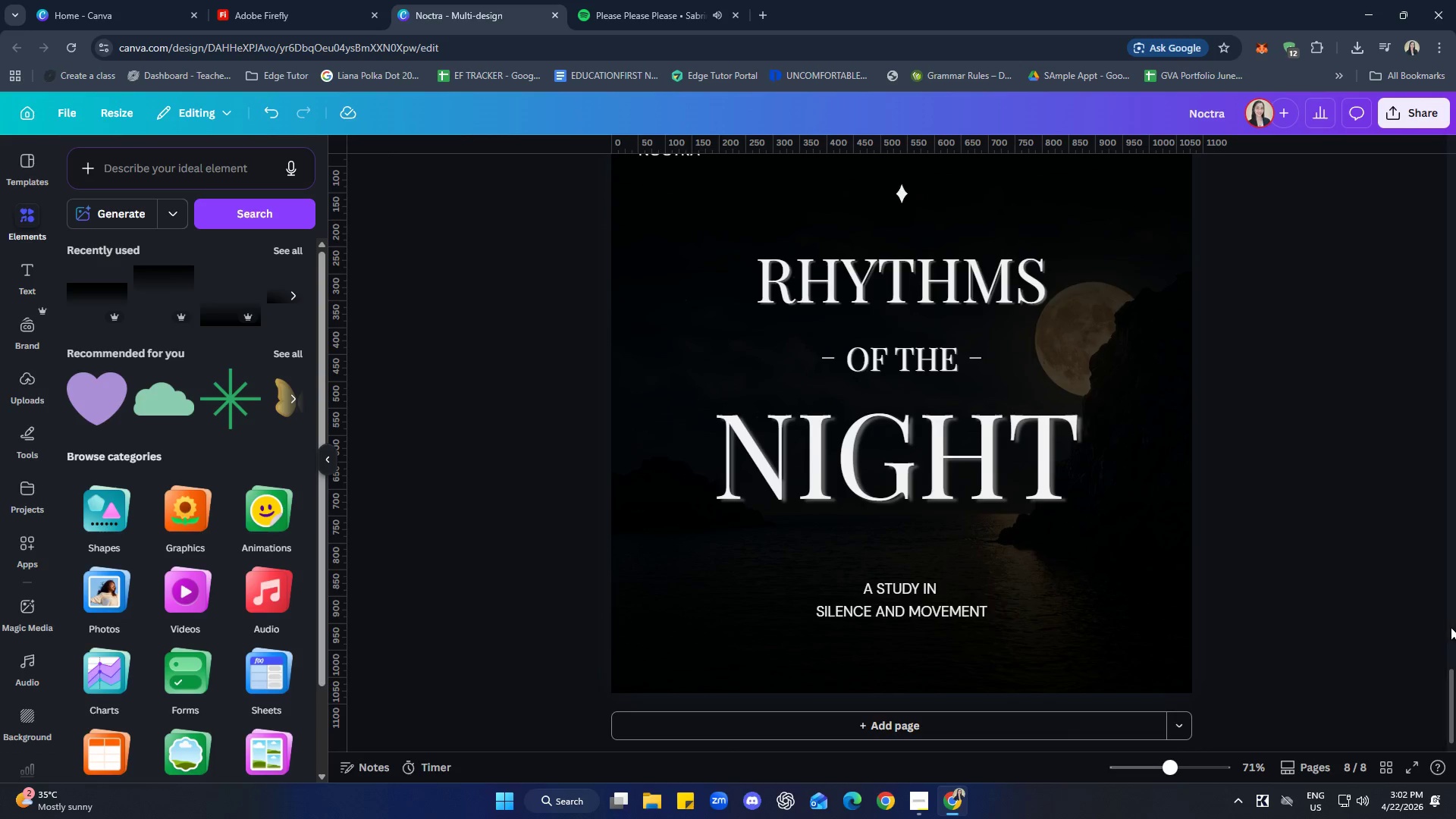 
scroll: coordinate [1451, 627], scroll_direction: up, amount: 1.0
 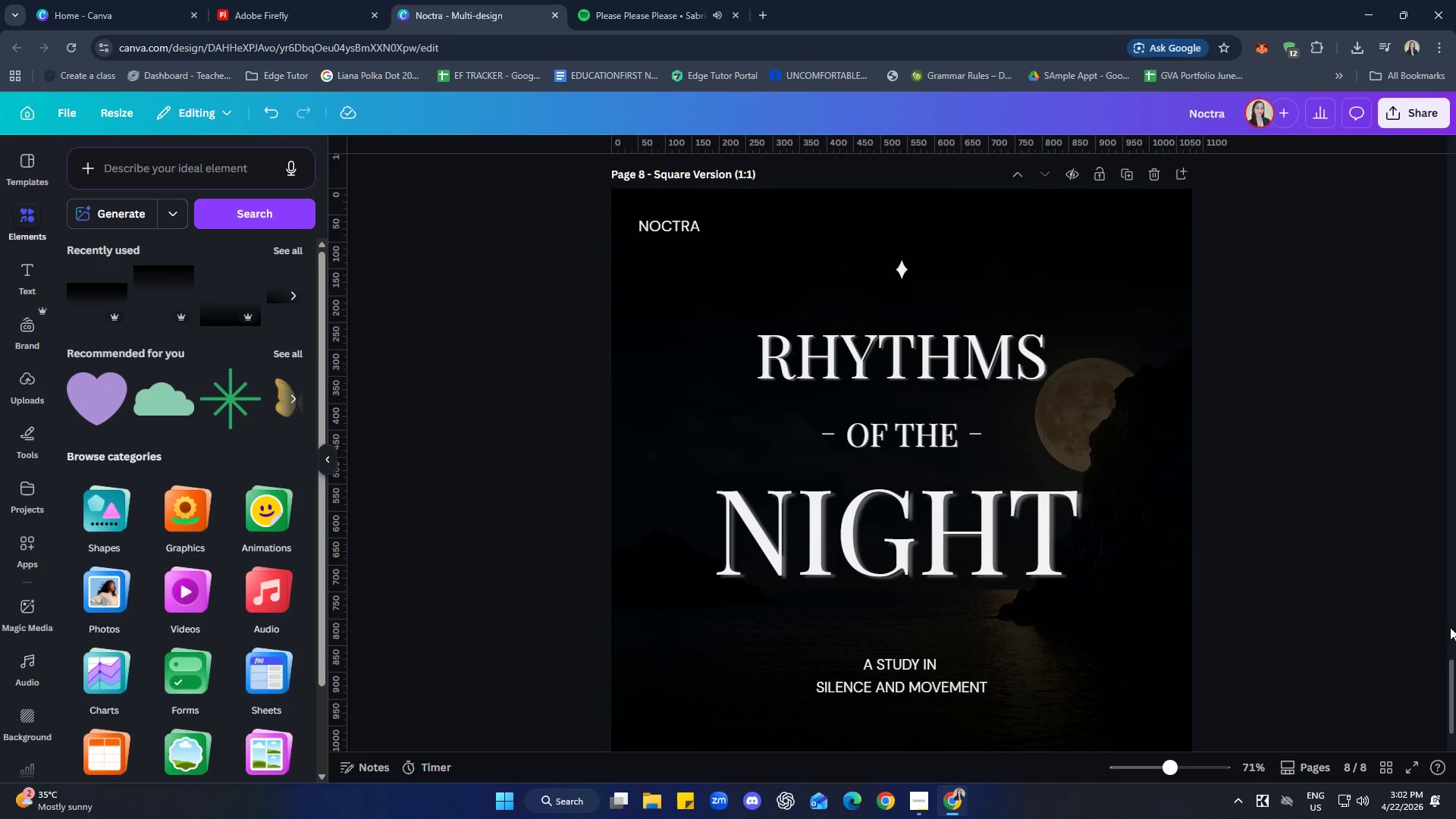 
scroll: coordinate [1400, 622], scroll_direction: down, amount: 1.0
 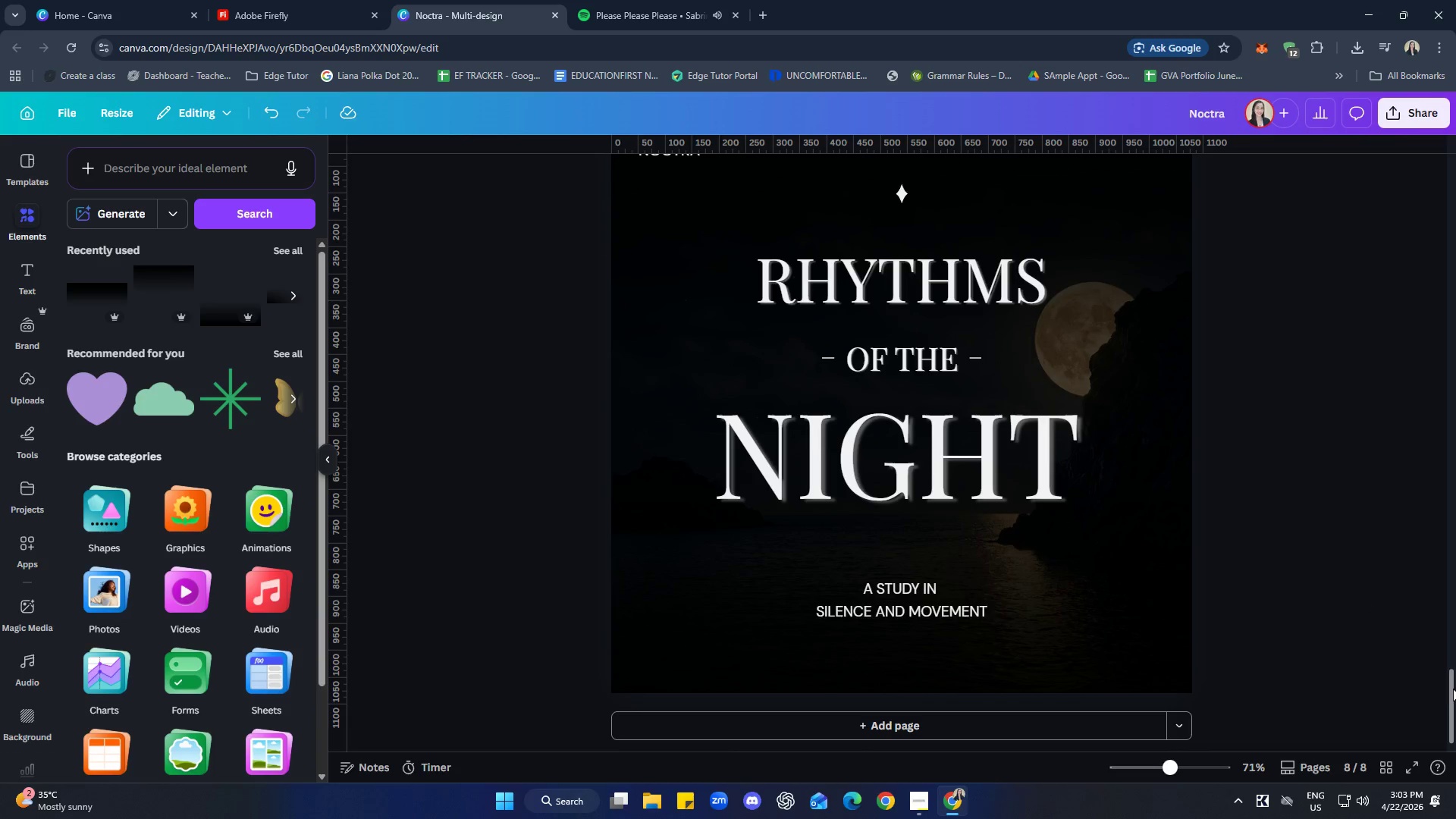 
left_click_drag(start_coordinate=[1449, 695], to_coordinate=[1448, 689])
 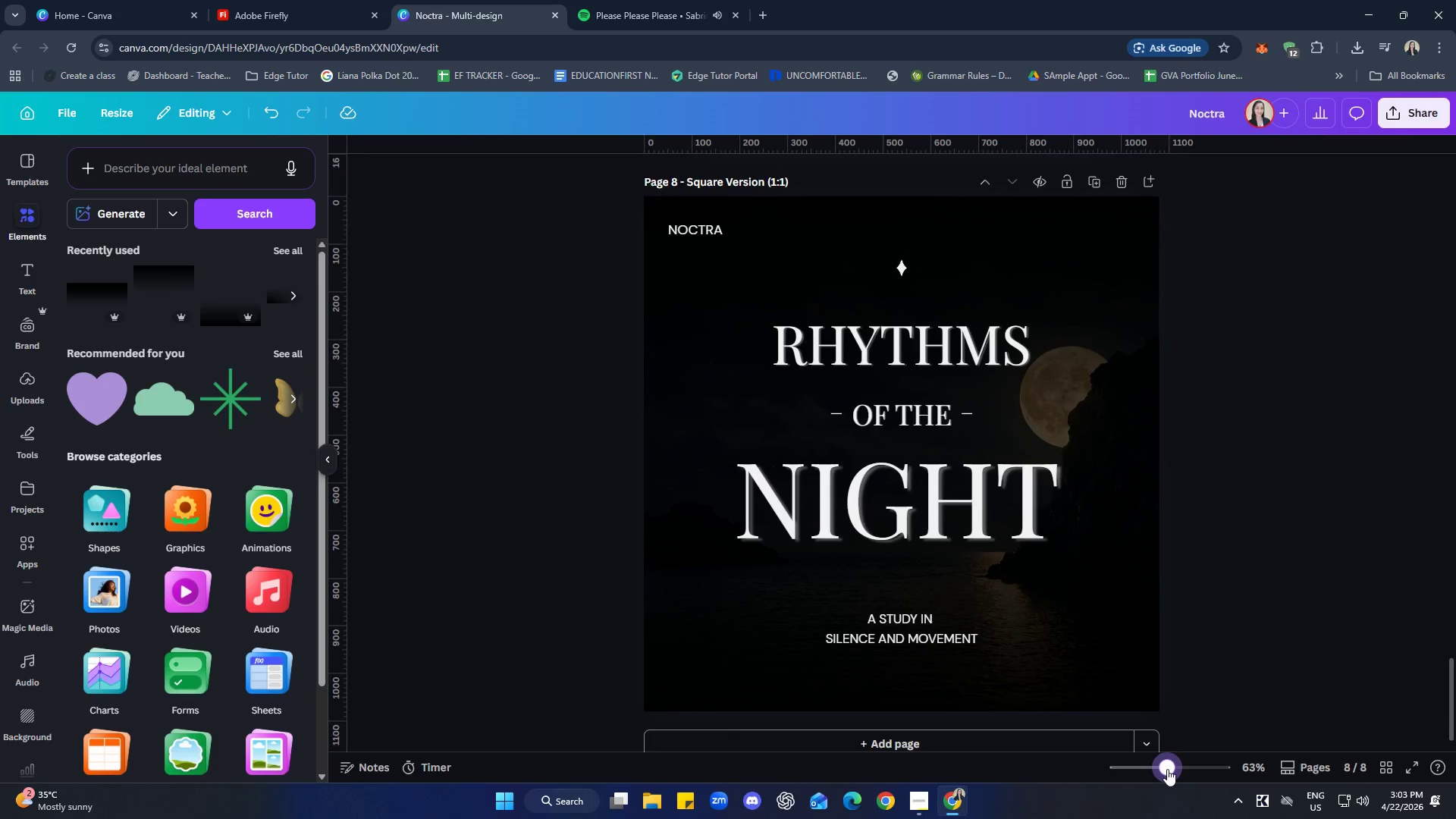 
left_click([1252, 683])
 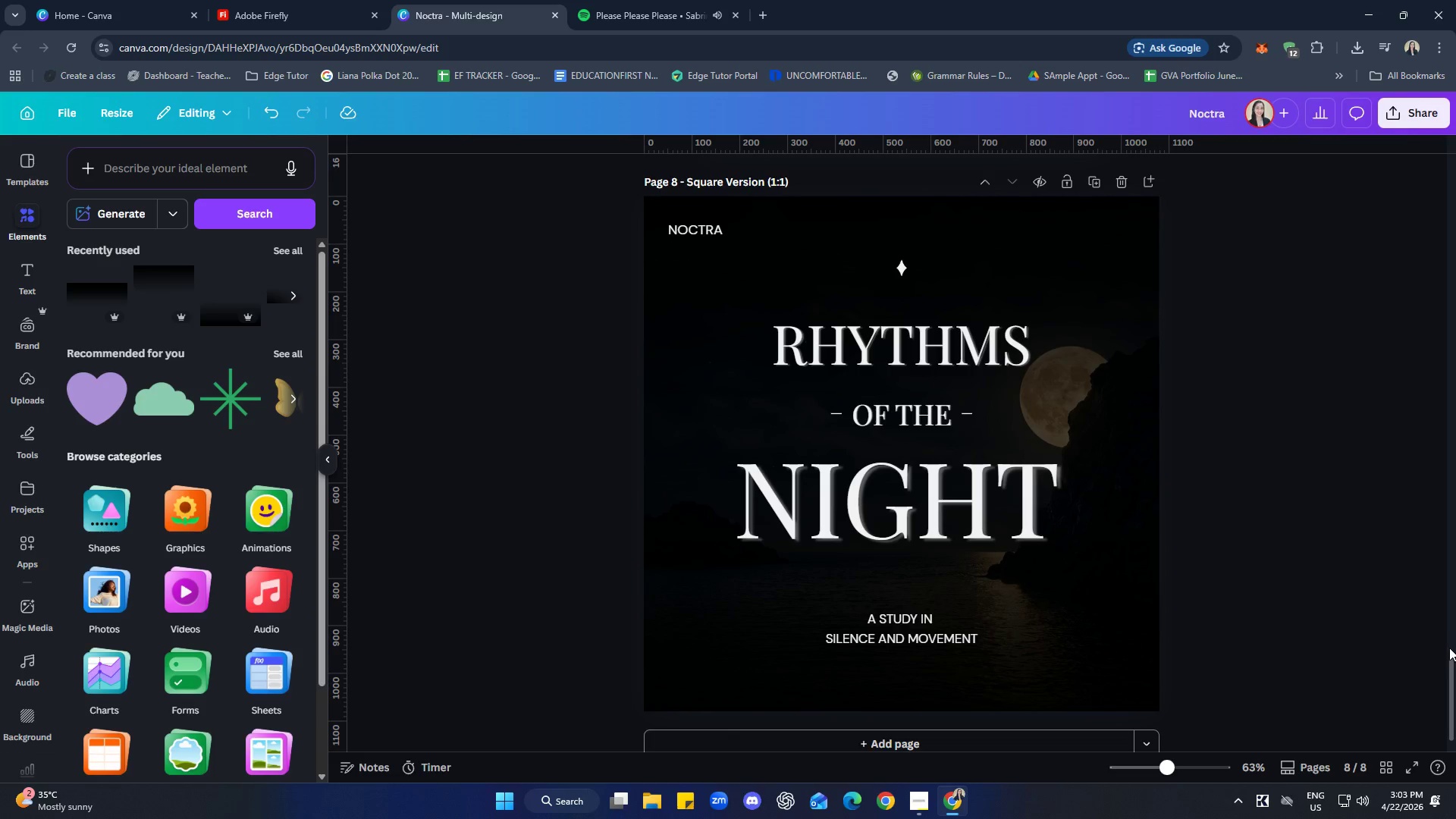 
left_click([1067, 623])
 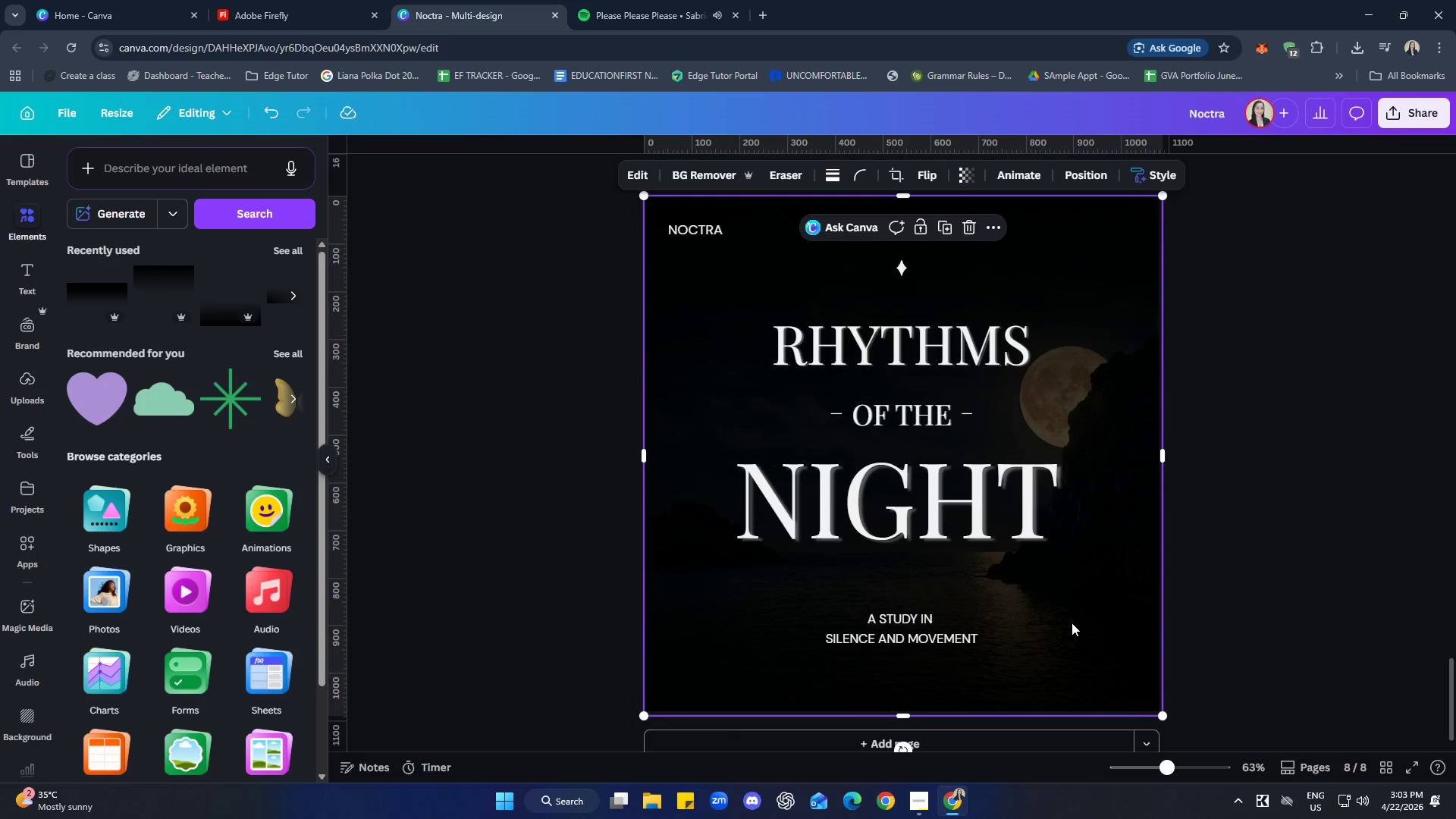 
right_click([1072, 623])
 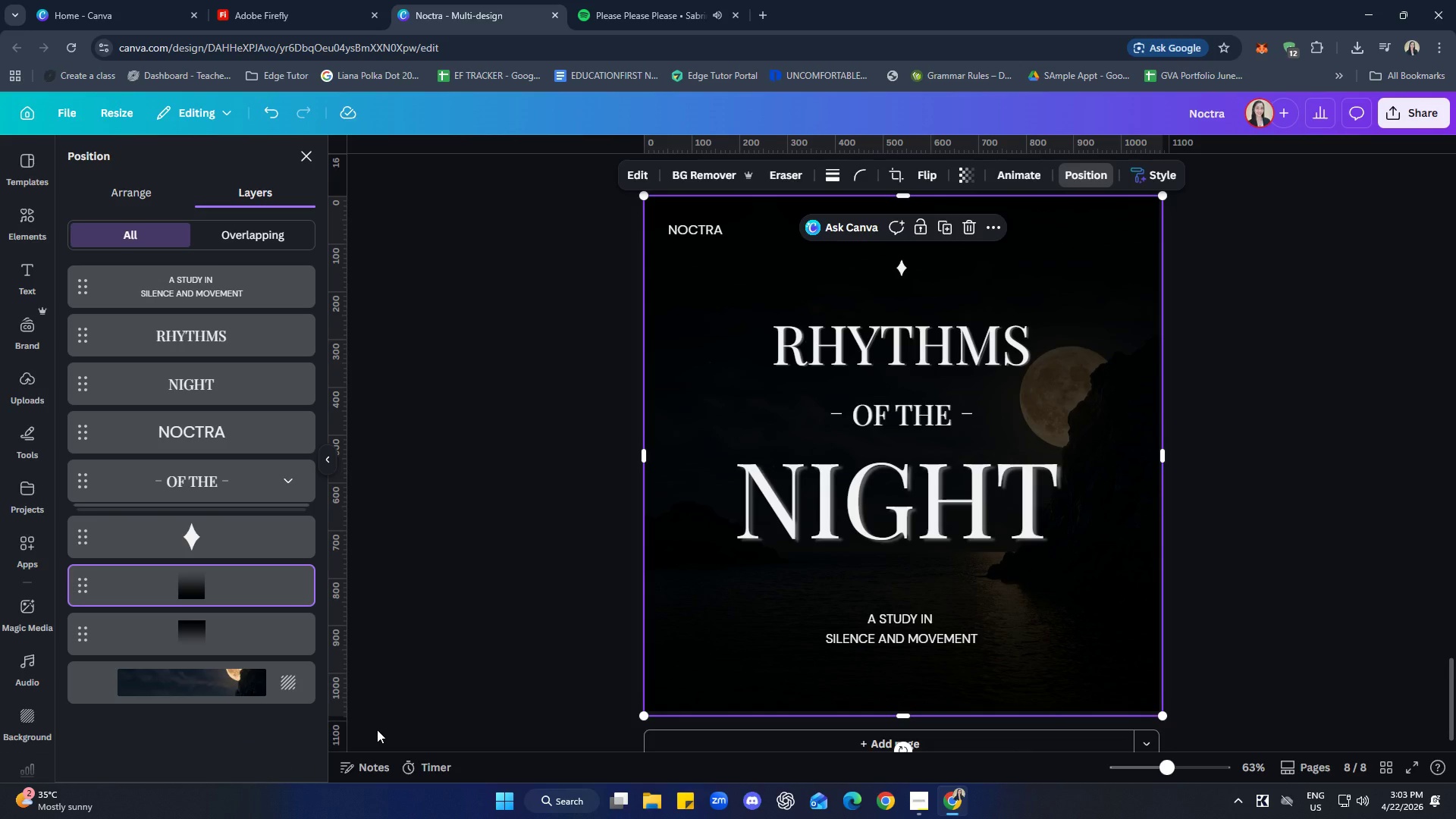 
wait(7.09)
 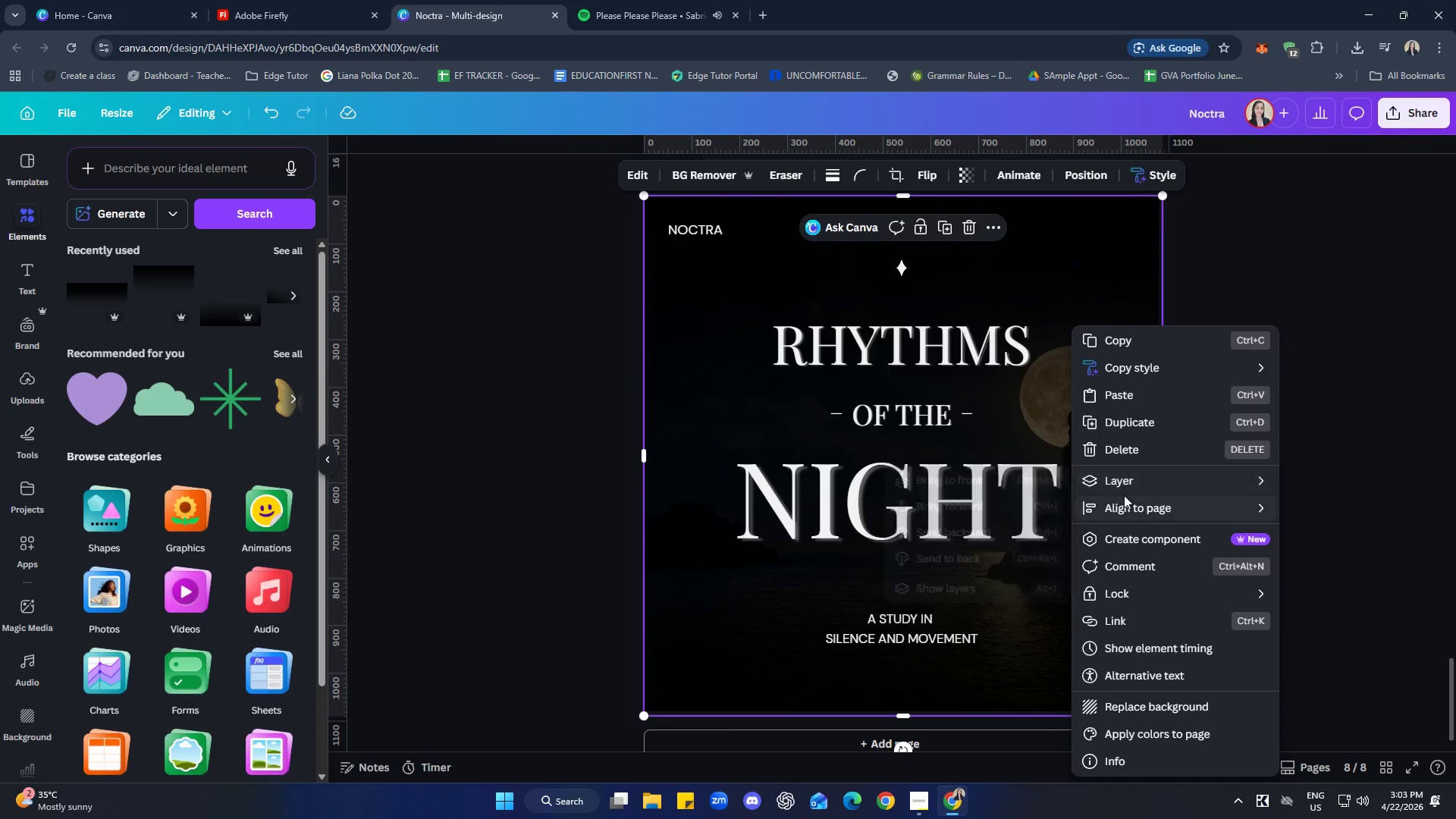 
key(Delete)
 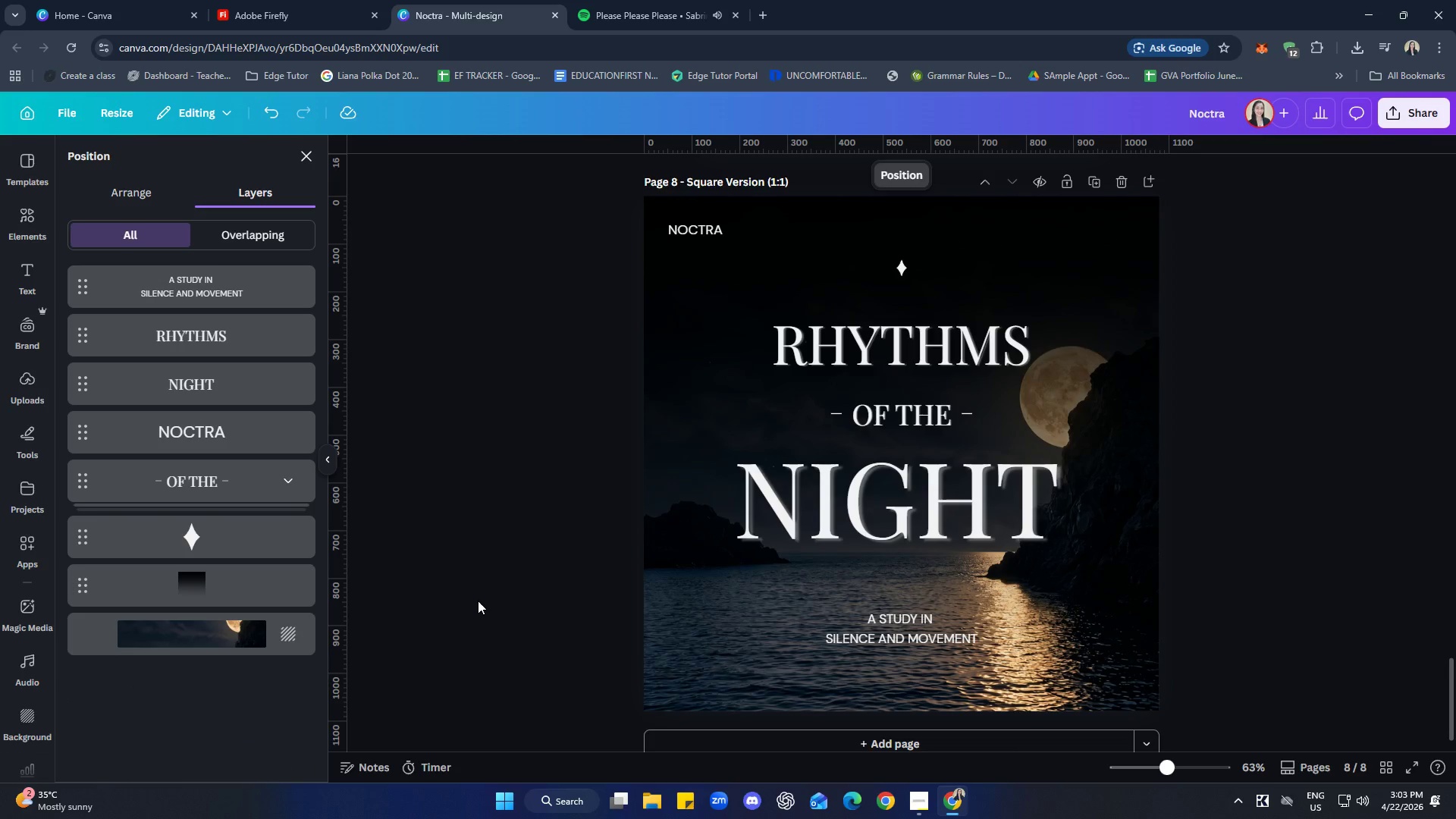 
left_click([715, 332])
 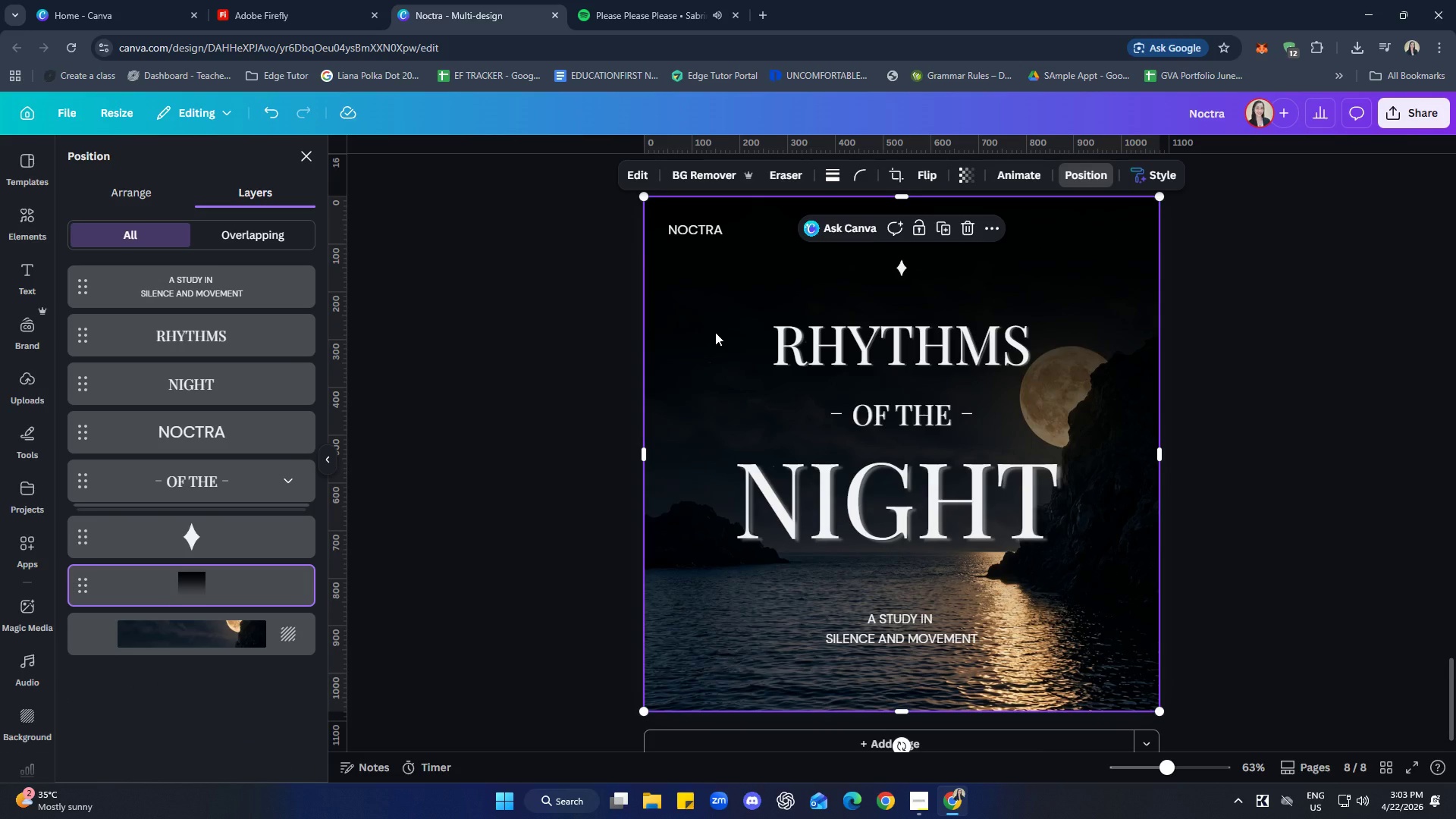 
key(Control+Z)
 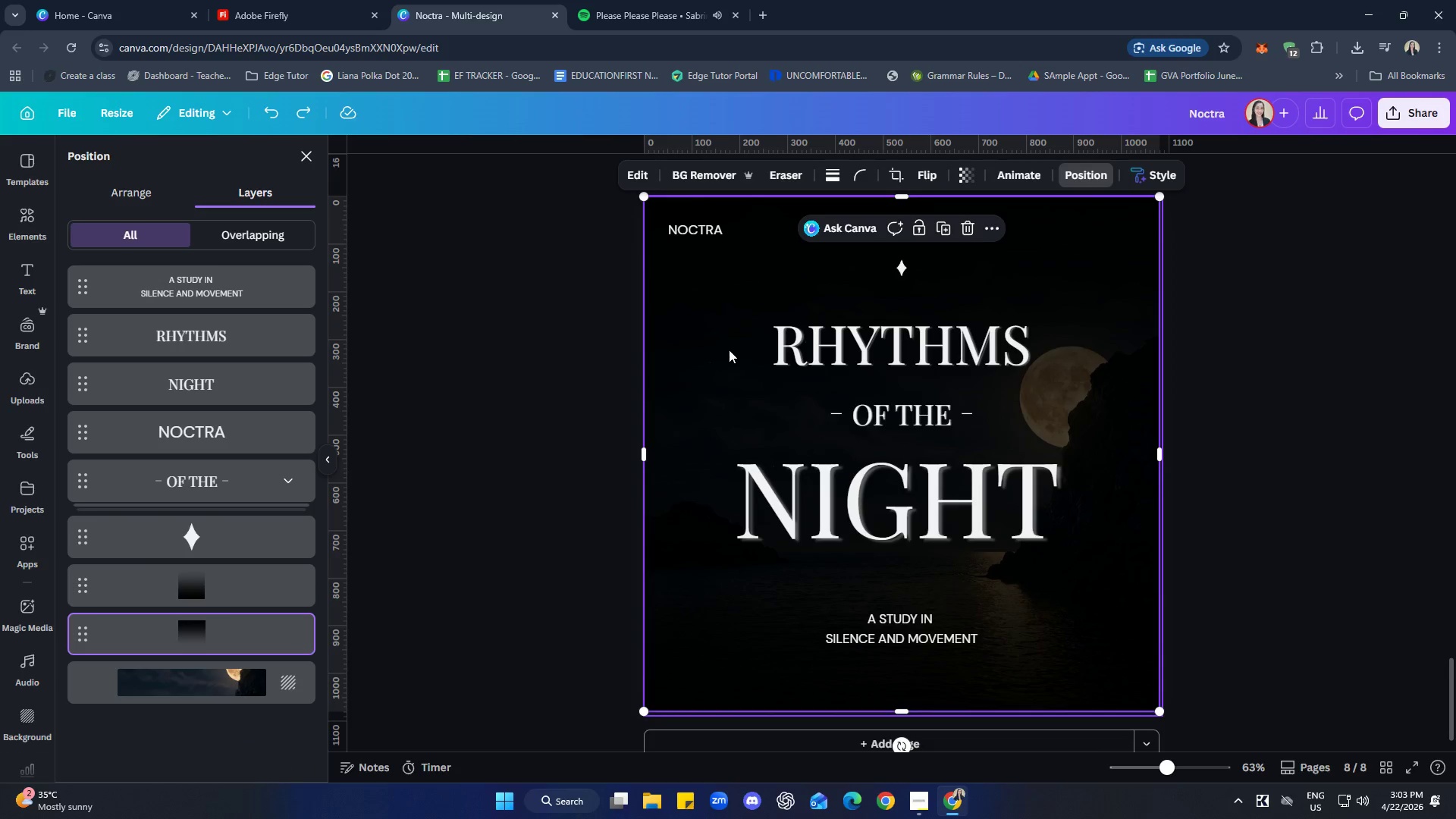 
key(Control+Z)
 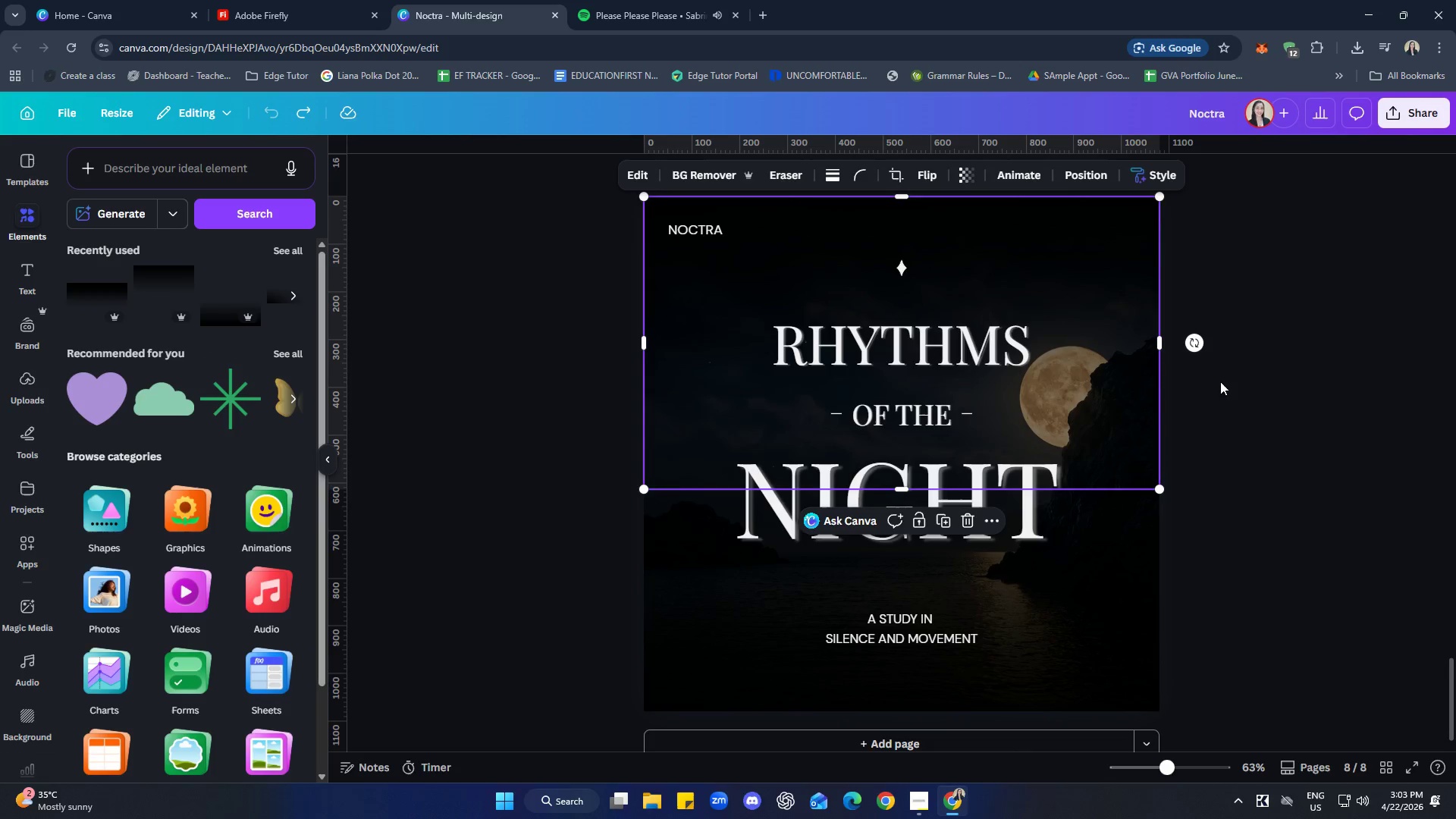 
left_click([1083, 280])
 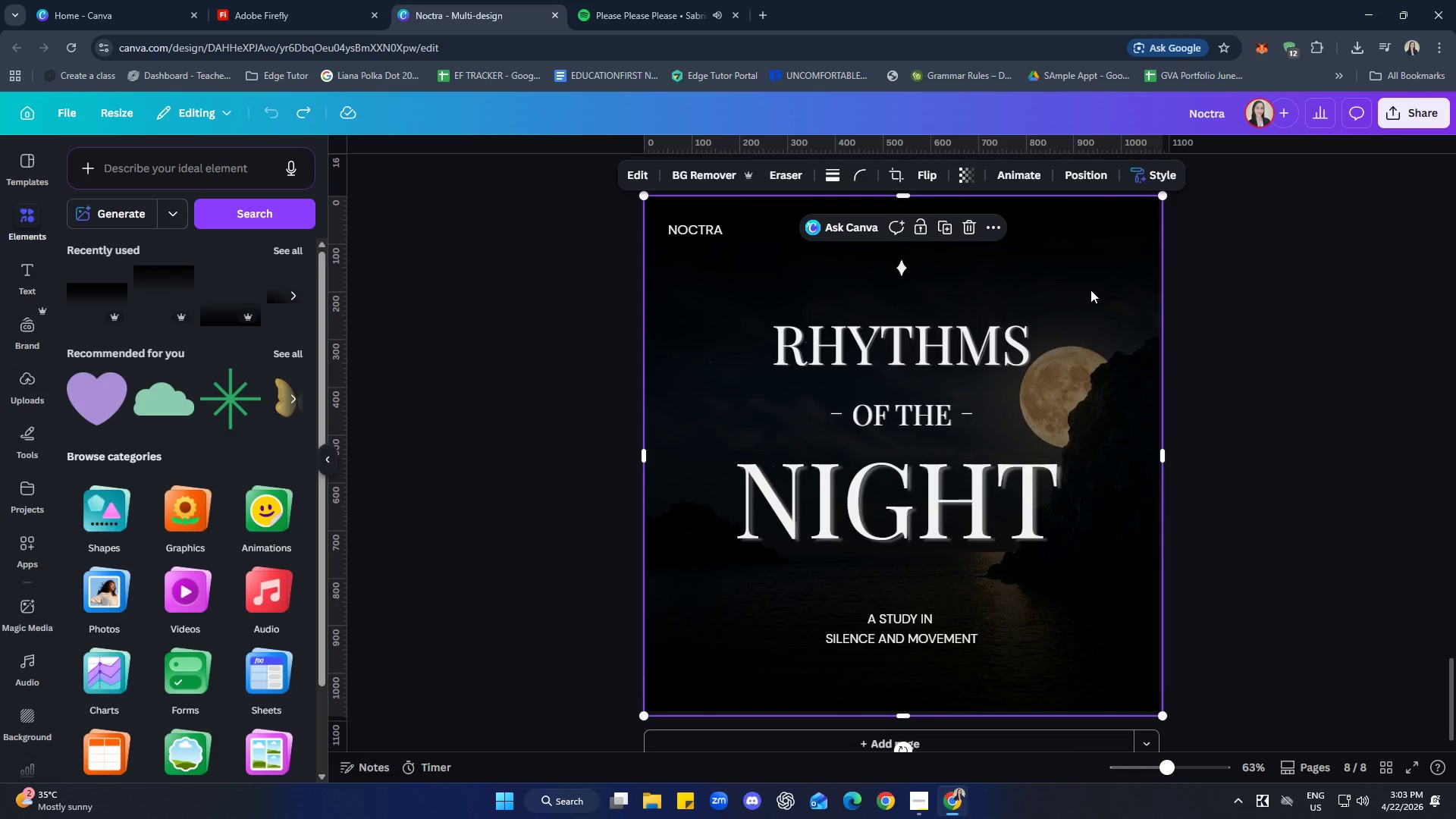 
left_click([1296, 341])
 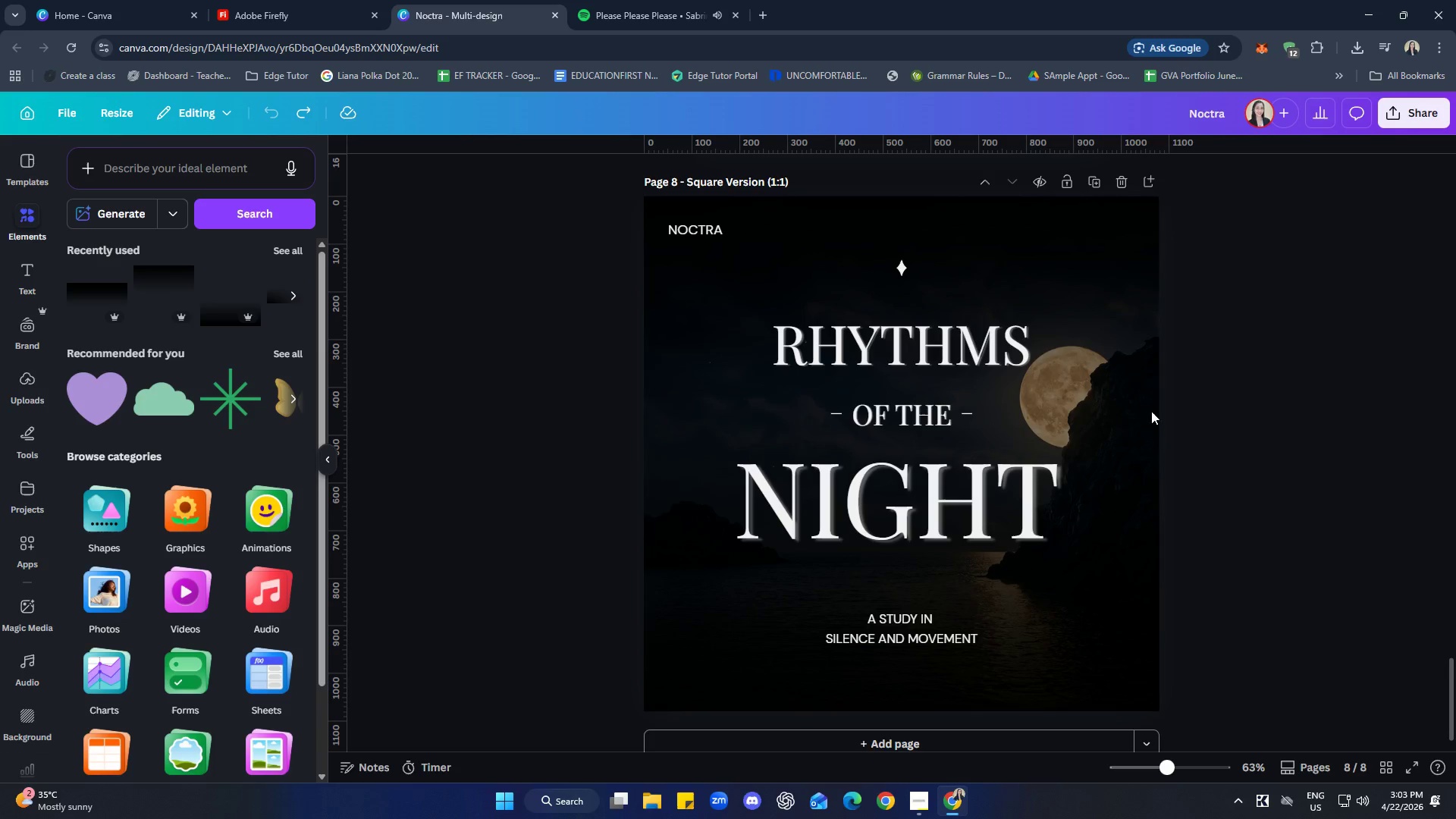 
left_click([1085, 388])
 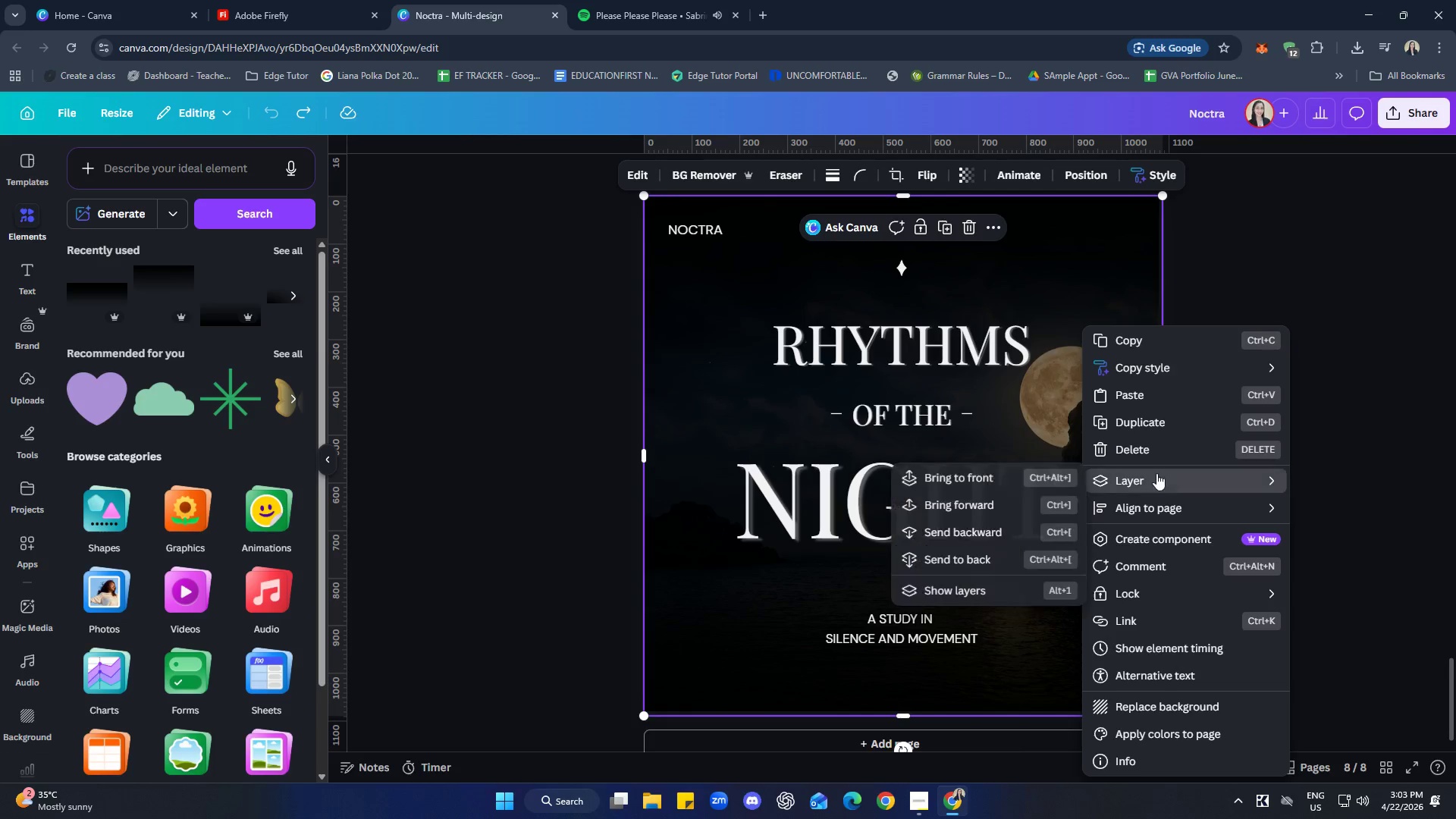 
left_click([966, 590])
 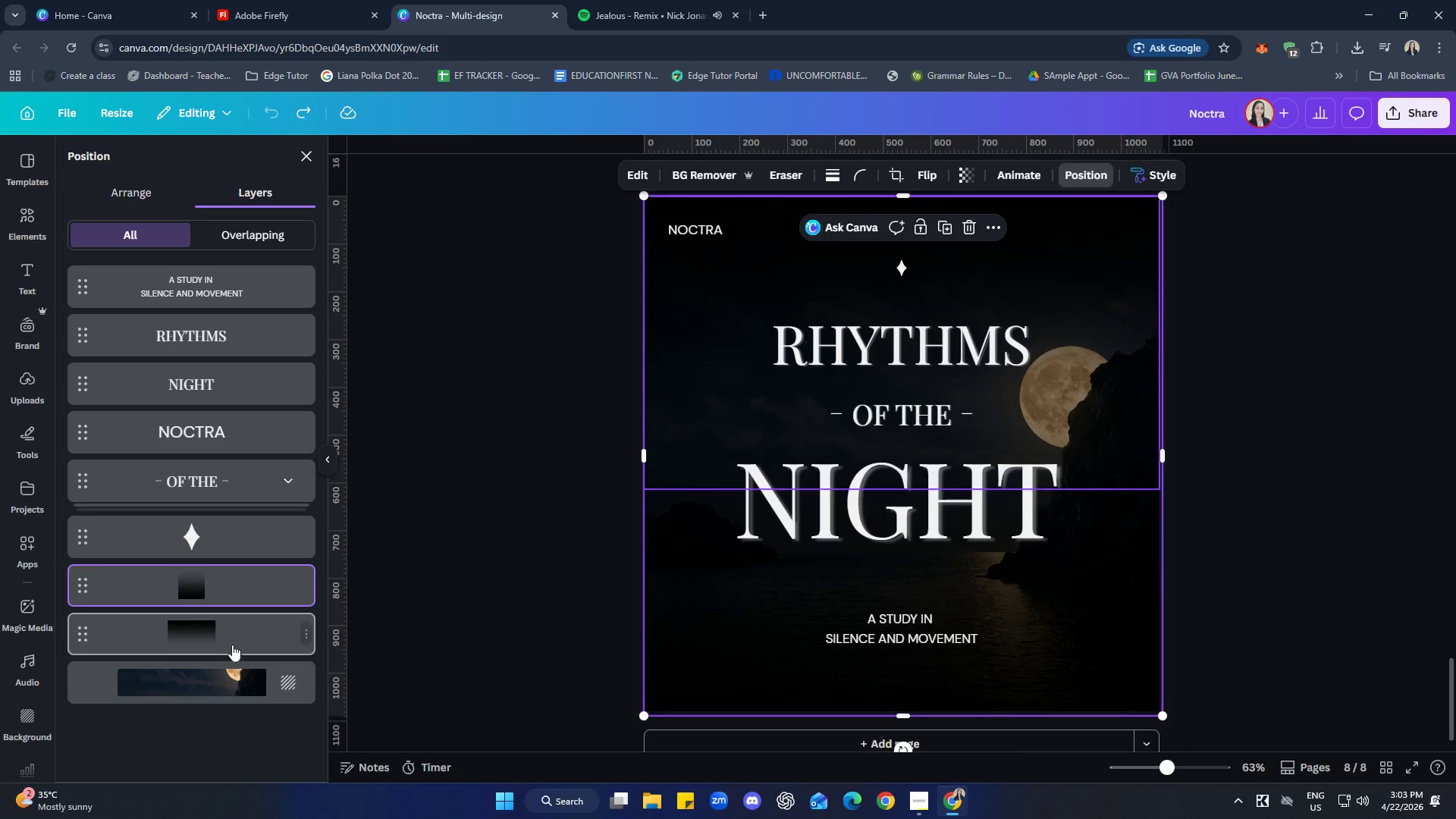 
left_click([221, 624])
 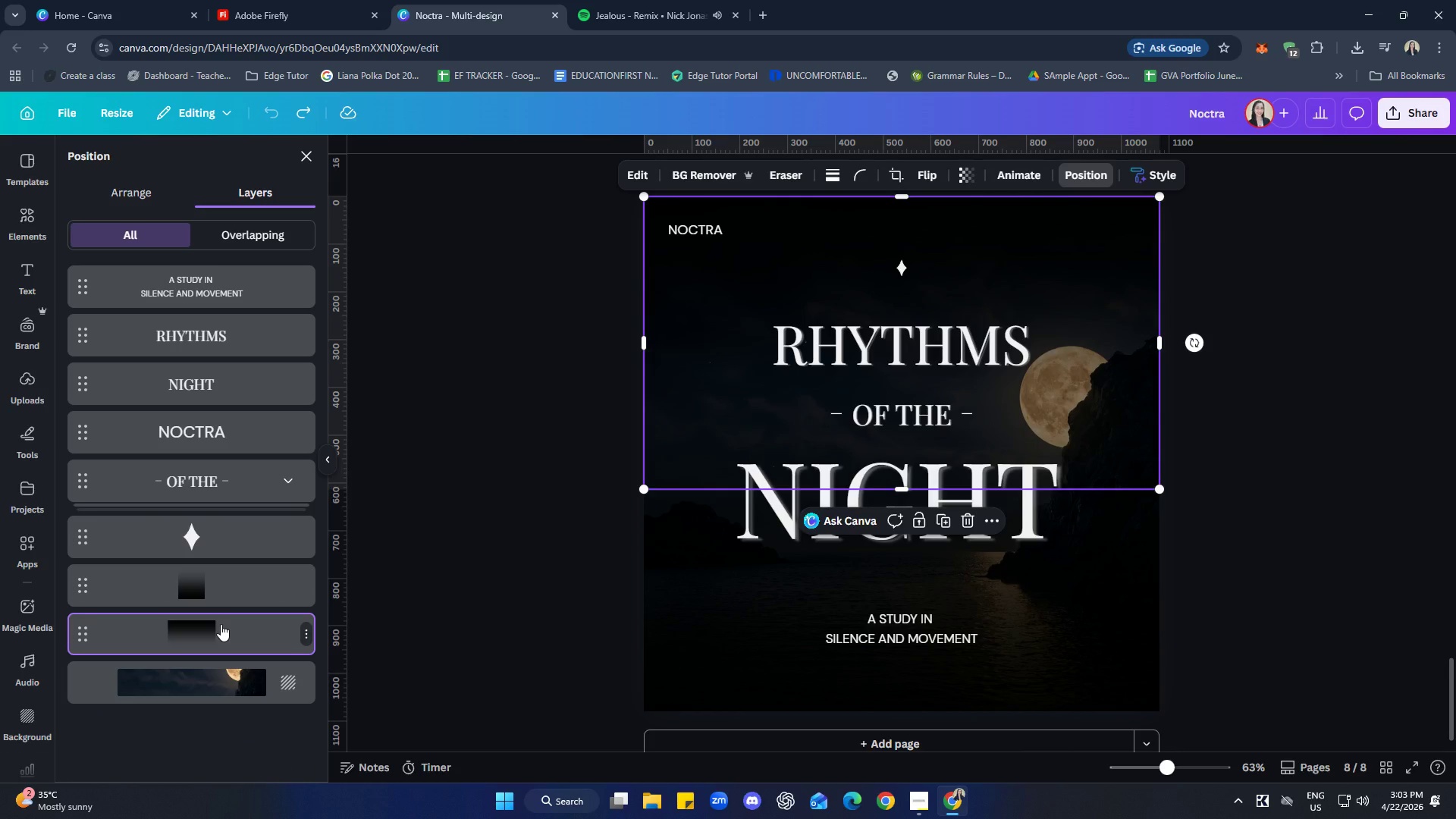 
key(Delete)
 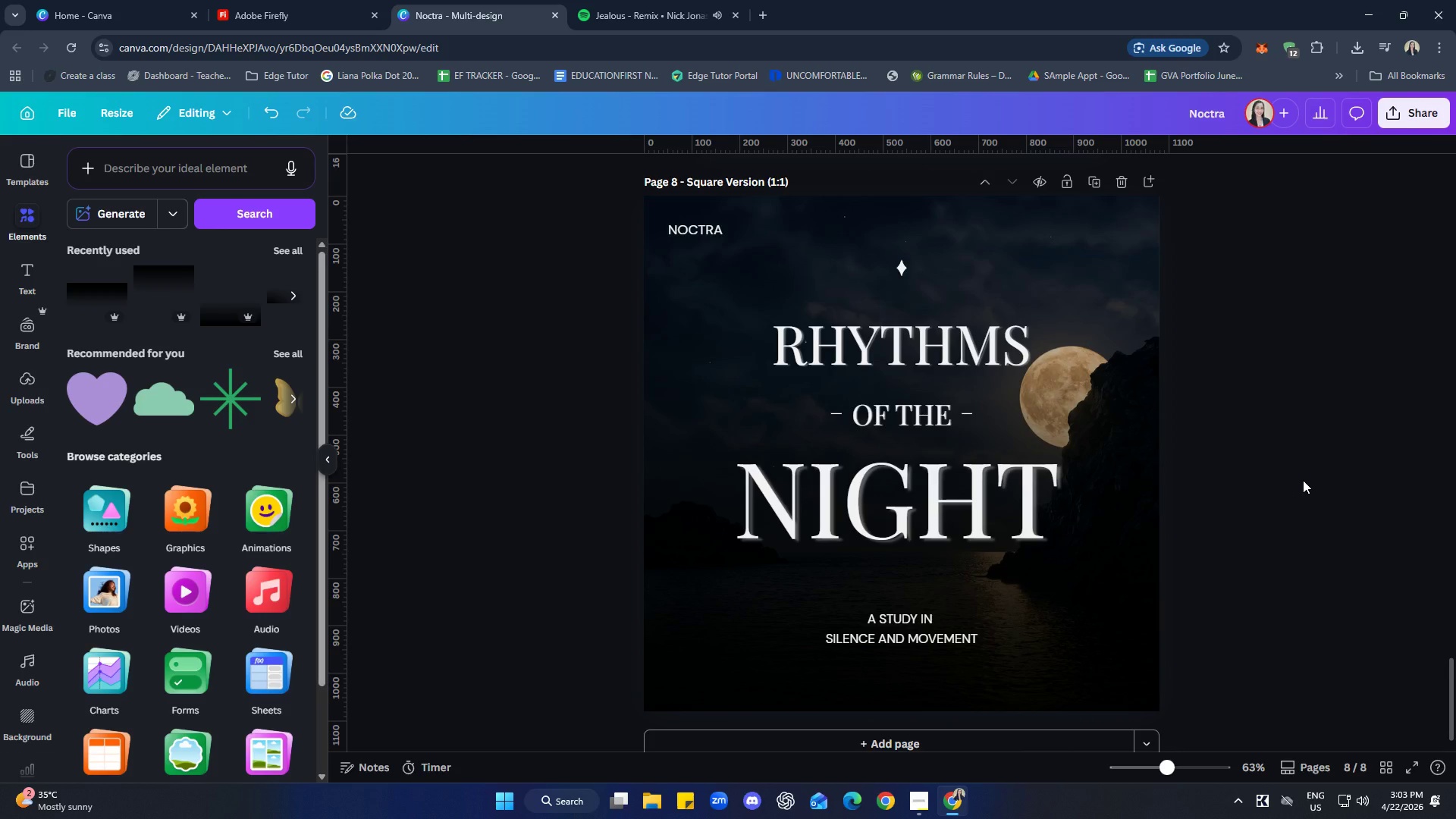 
wait(21.34)
 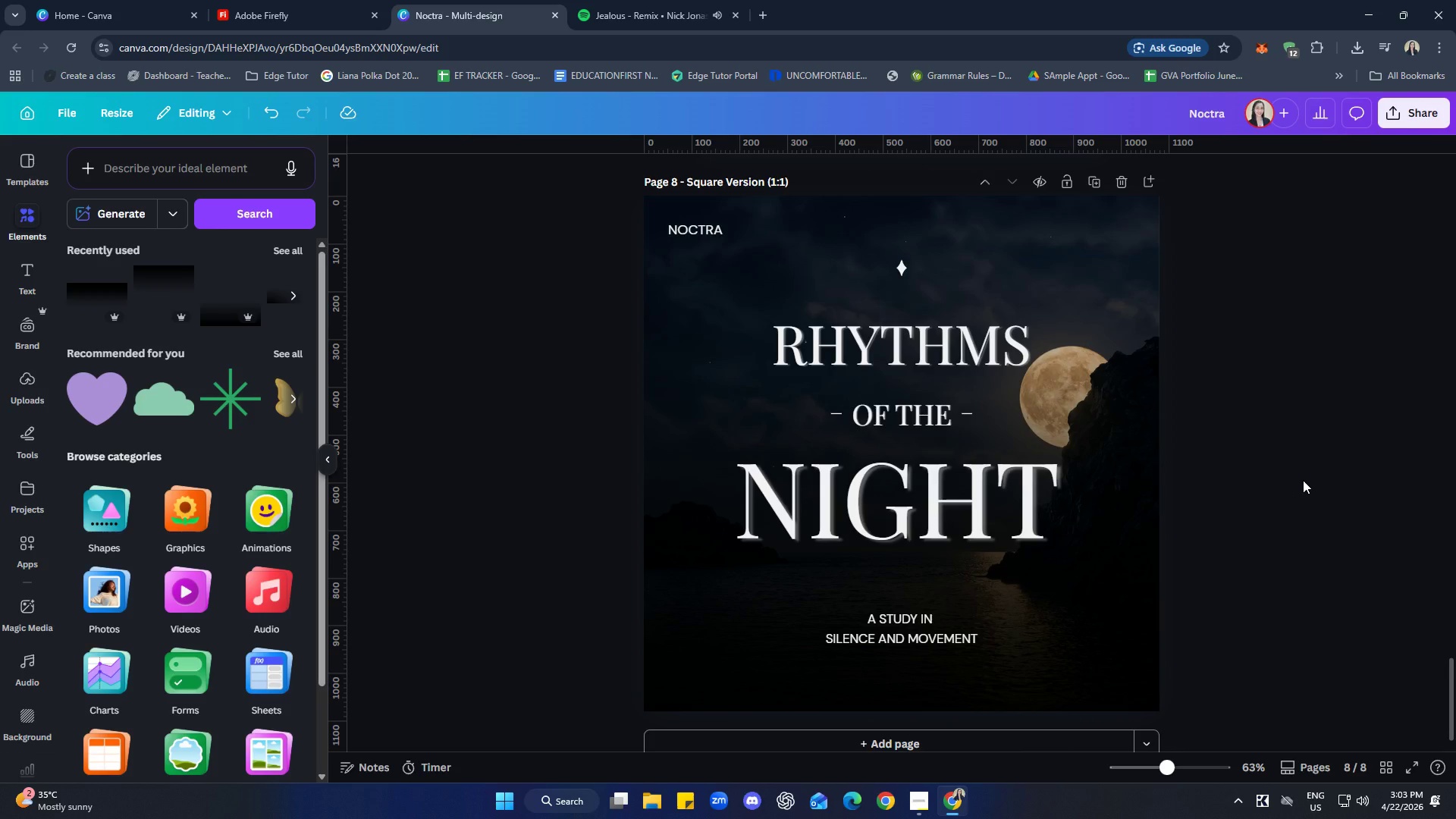 
left_click_drag(start_coordinate=[1295, 485], to_coordinate=[1295, 472])
 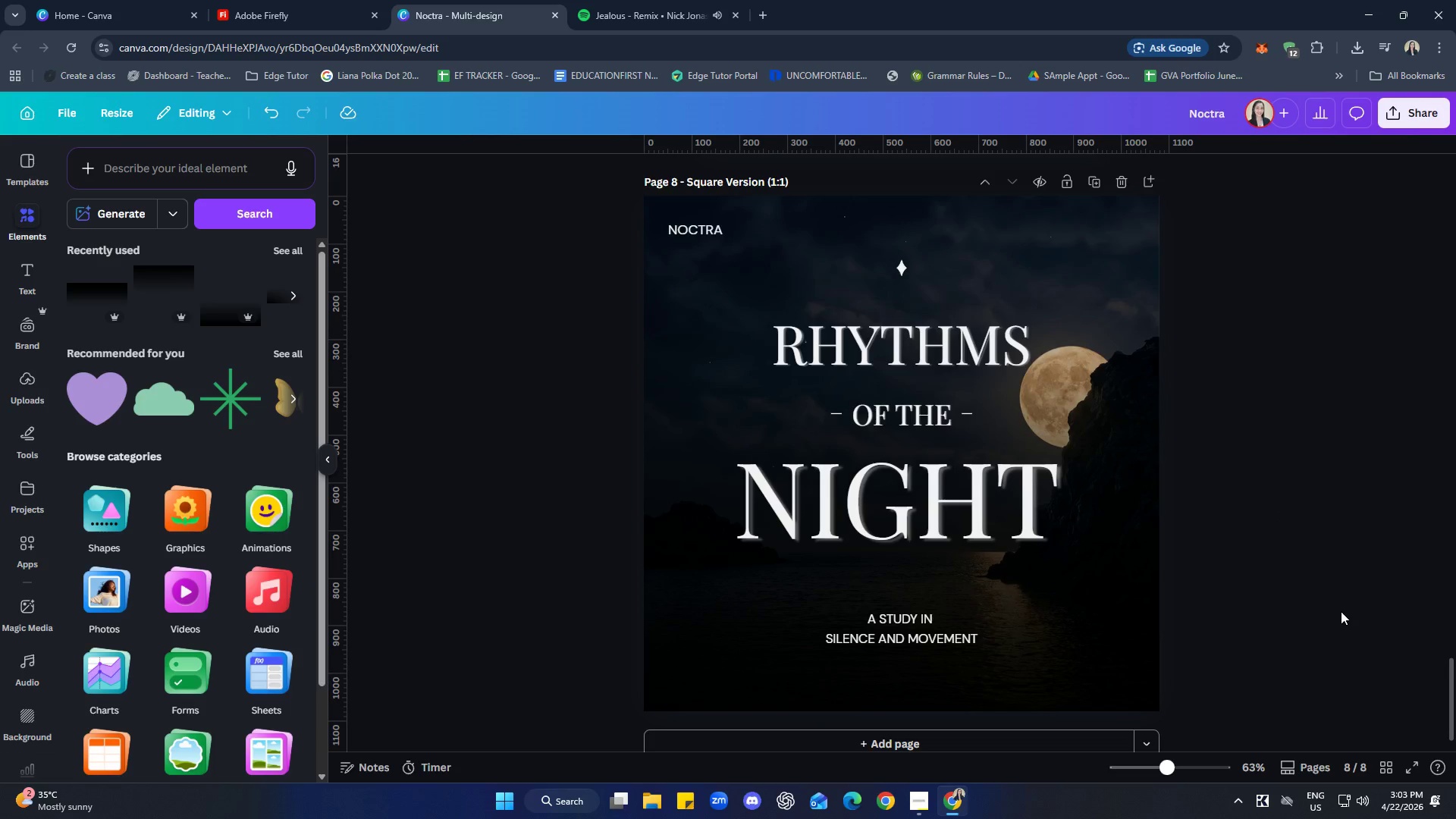 
left_click([920, 799])